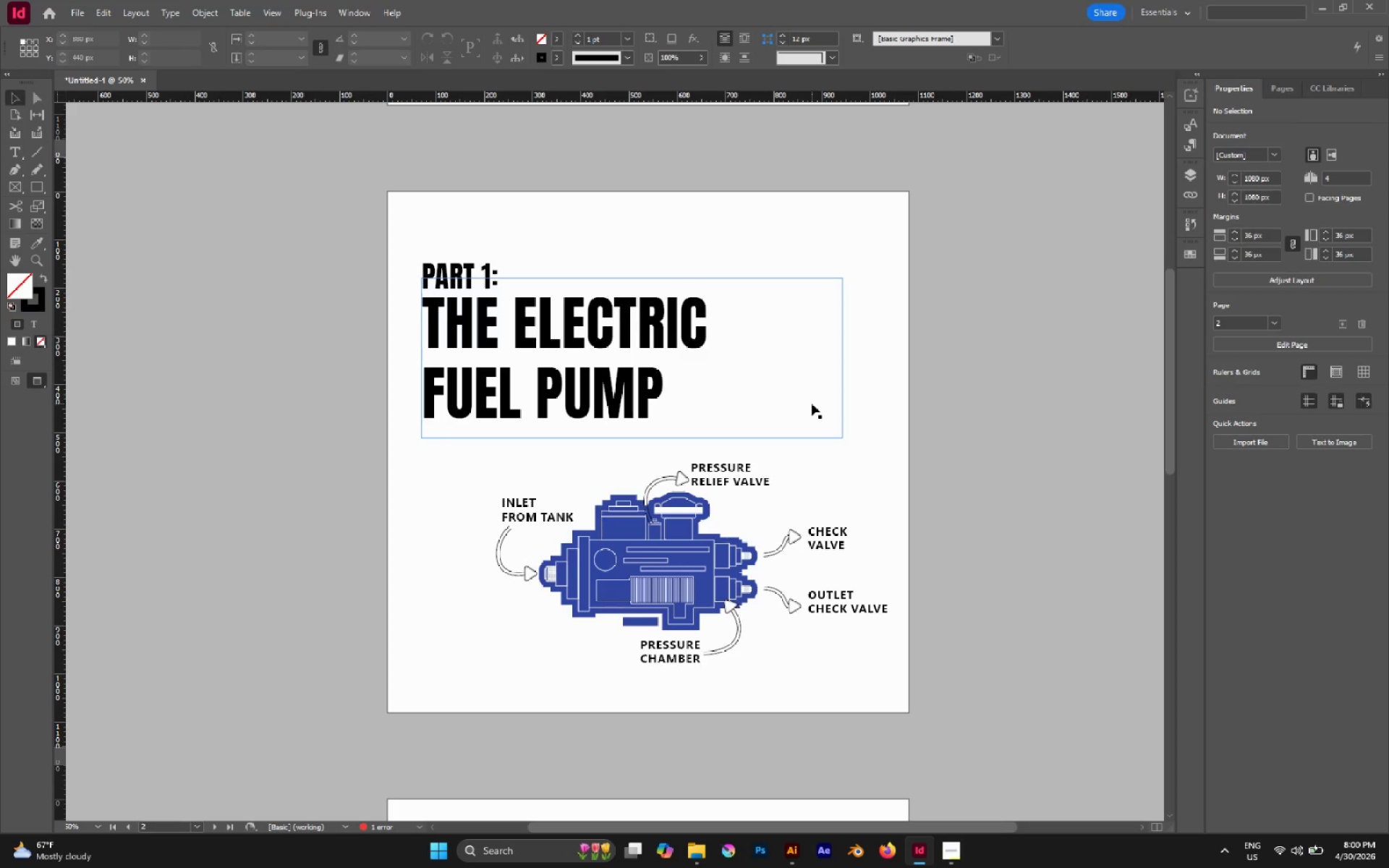 
hold_key(key=AltLeft, duration=0.5)
scroll: coordinate [796, 395], scroll_direction: down, amount: 3.0
 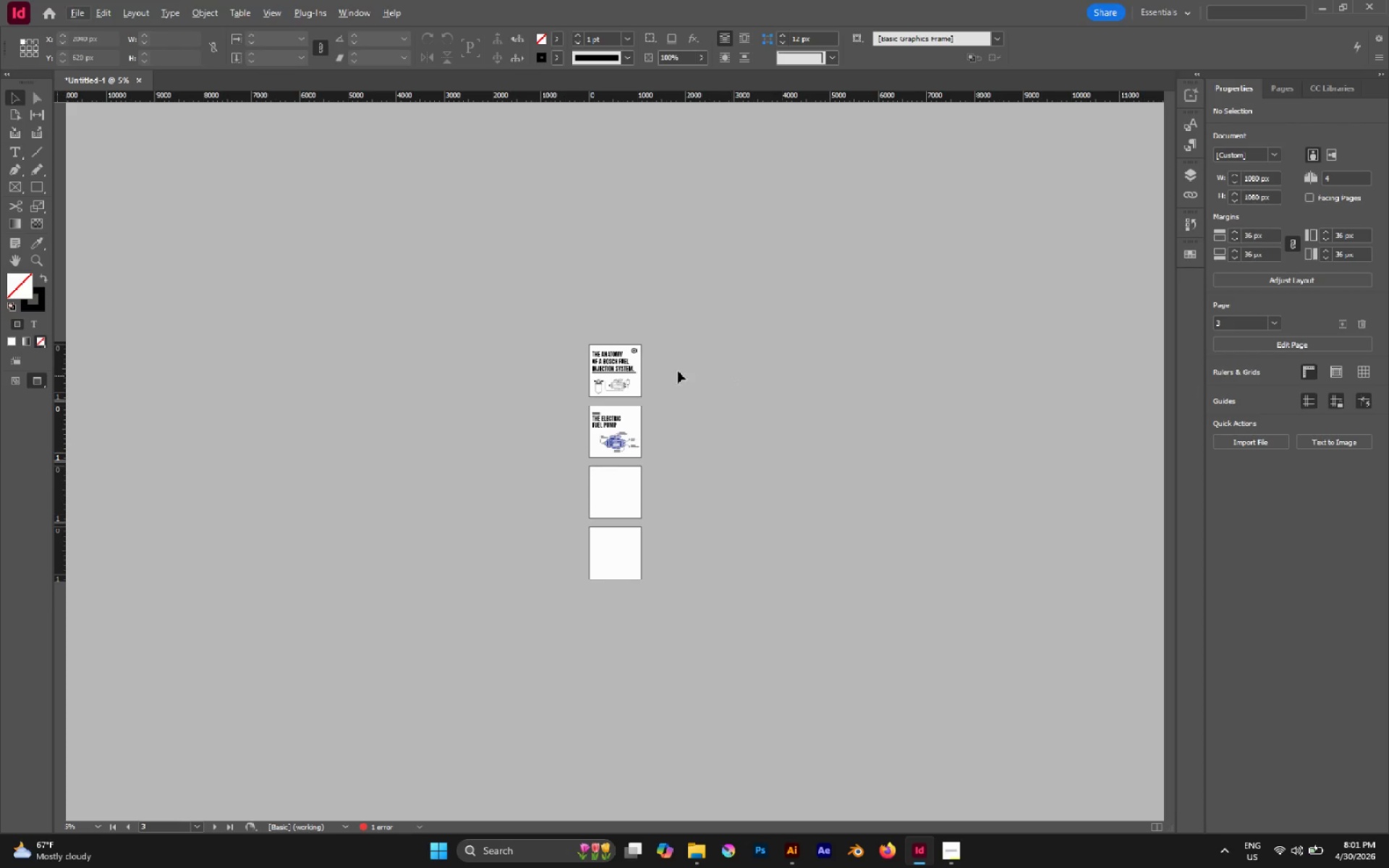 
hold_key(key=AltLeft, duration=0.58)
 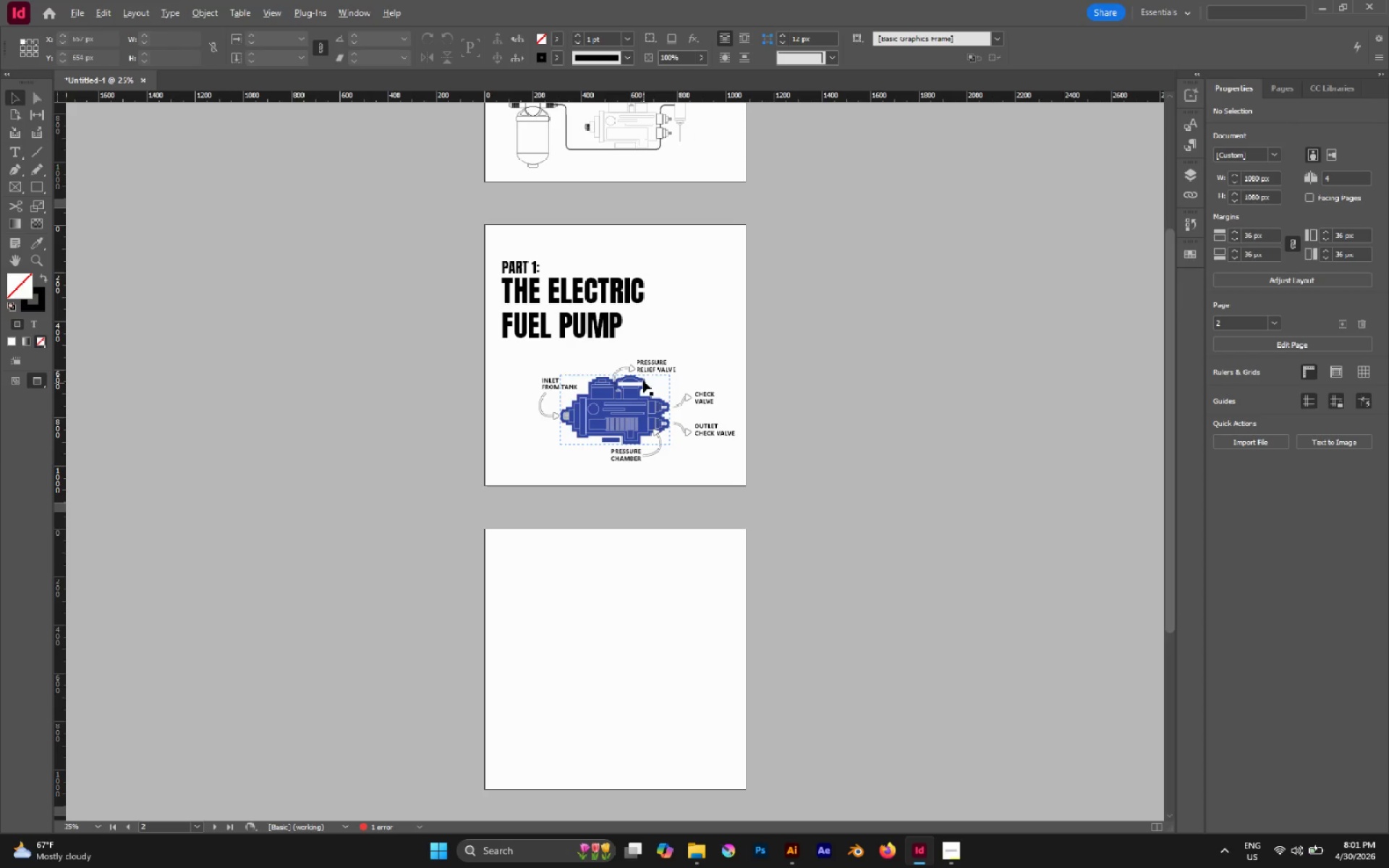 
hold_key(key=AltLeft, duration=0.36)
 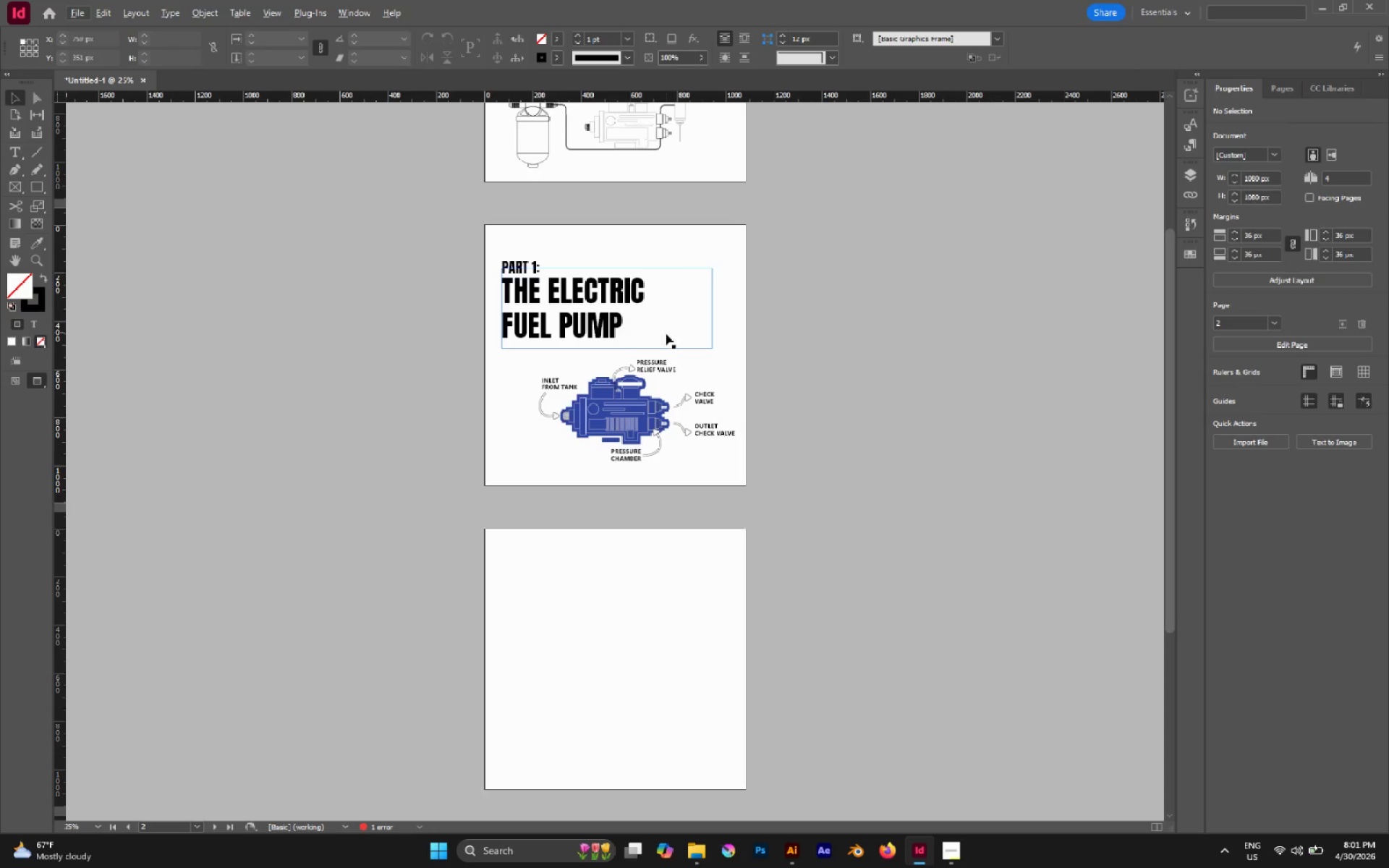 
scroll: coordinate [628, 371], scroll_direction: up, amount: 3.0
 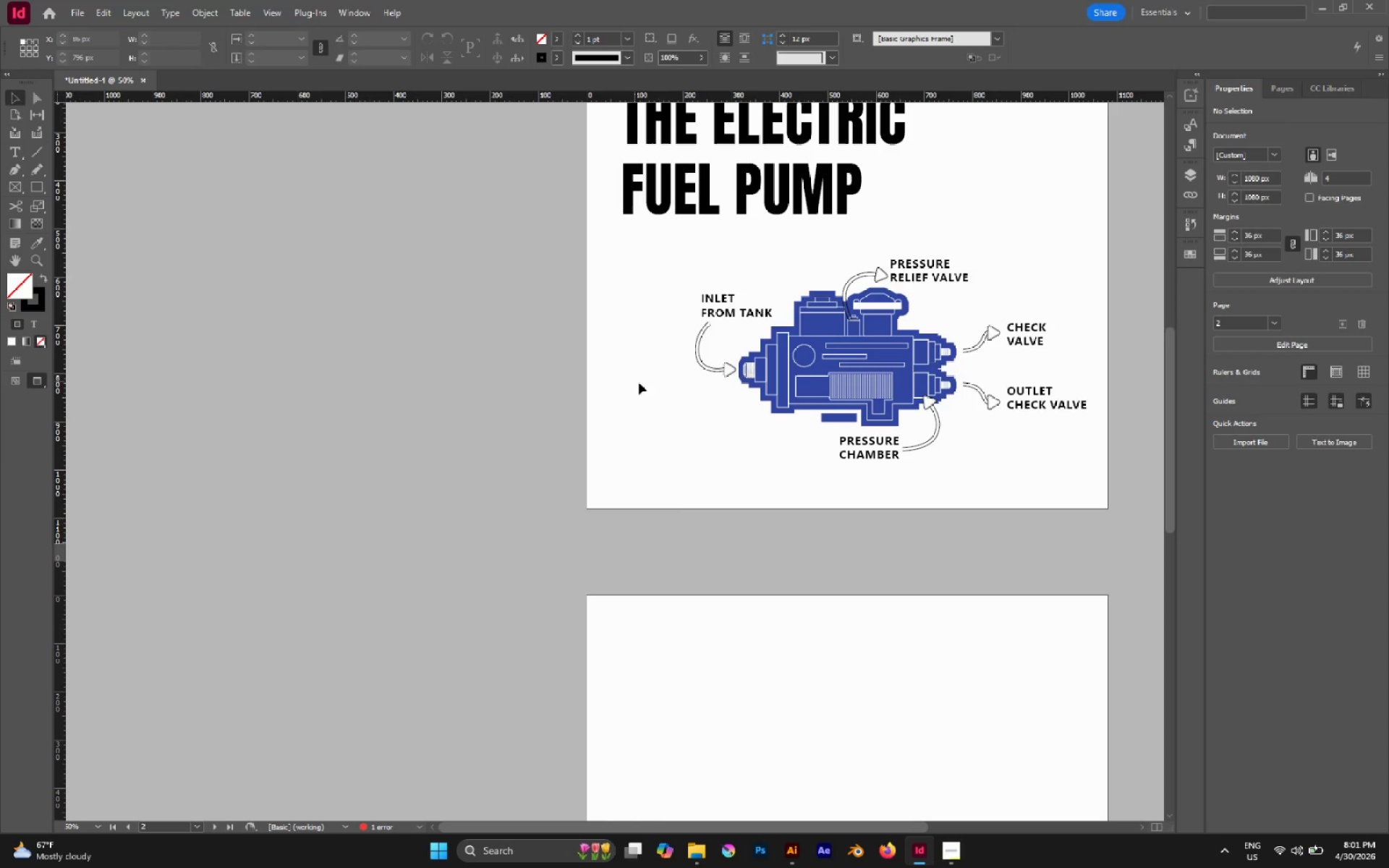 
scroll: coordinate [642, 383], scroll_direction: down, amount: 1.0
 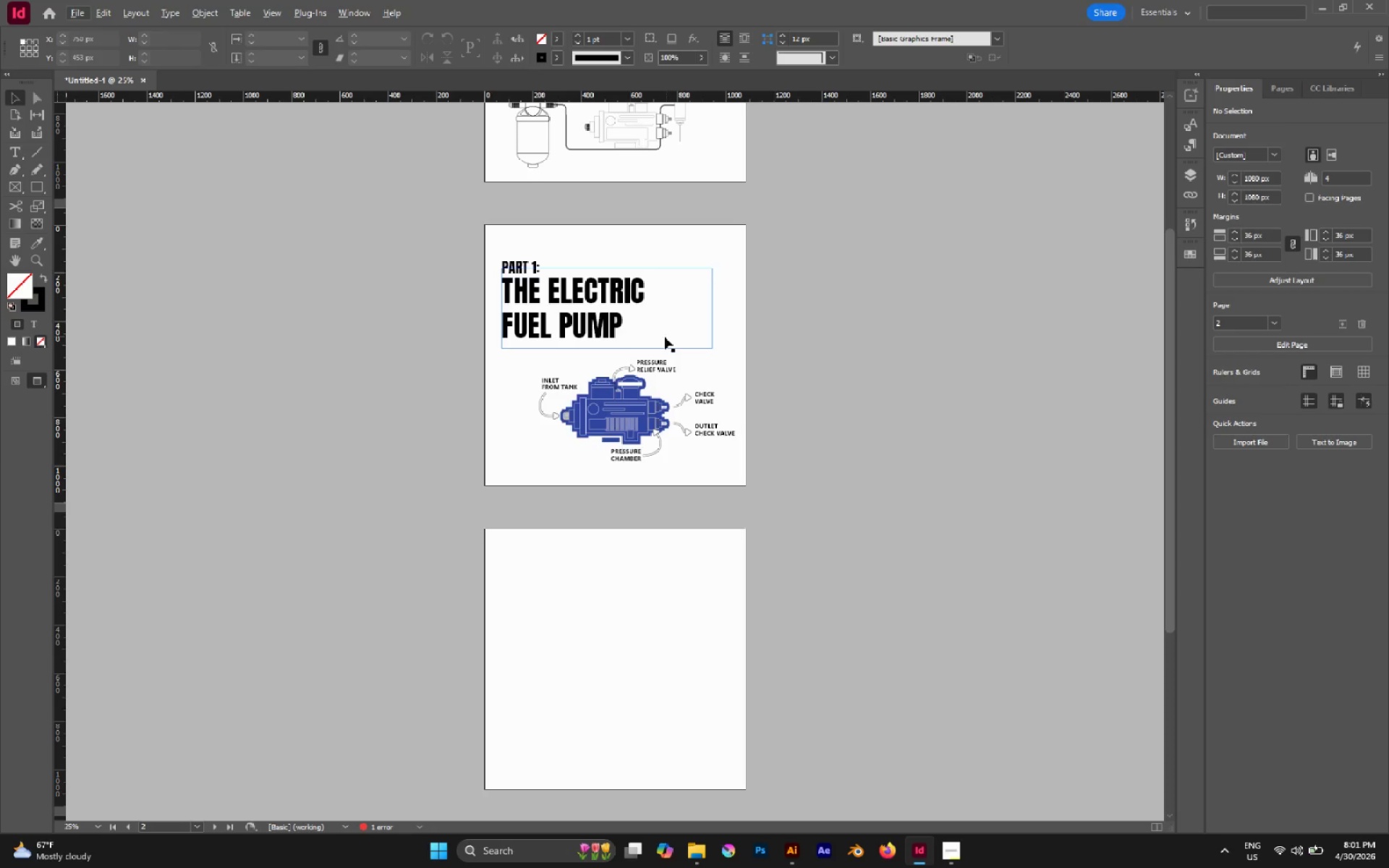 
scroll: coordinate [661, 335], scroll_direction: up, amount: 3.0
 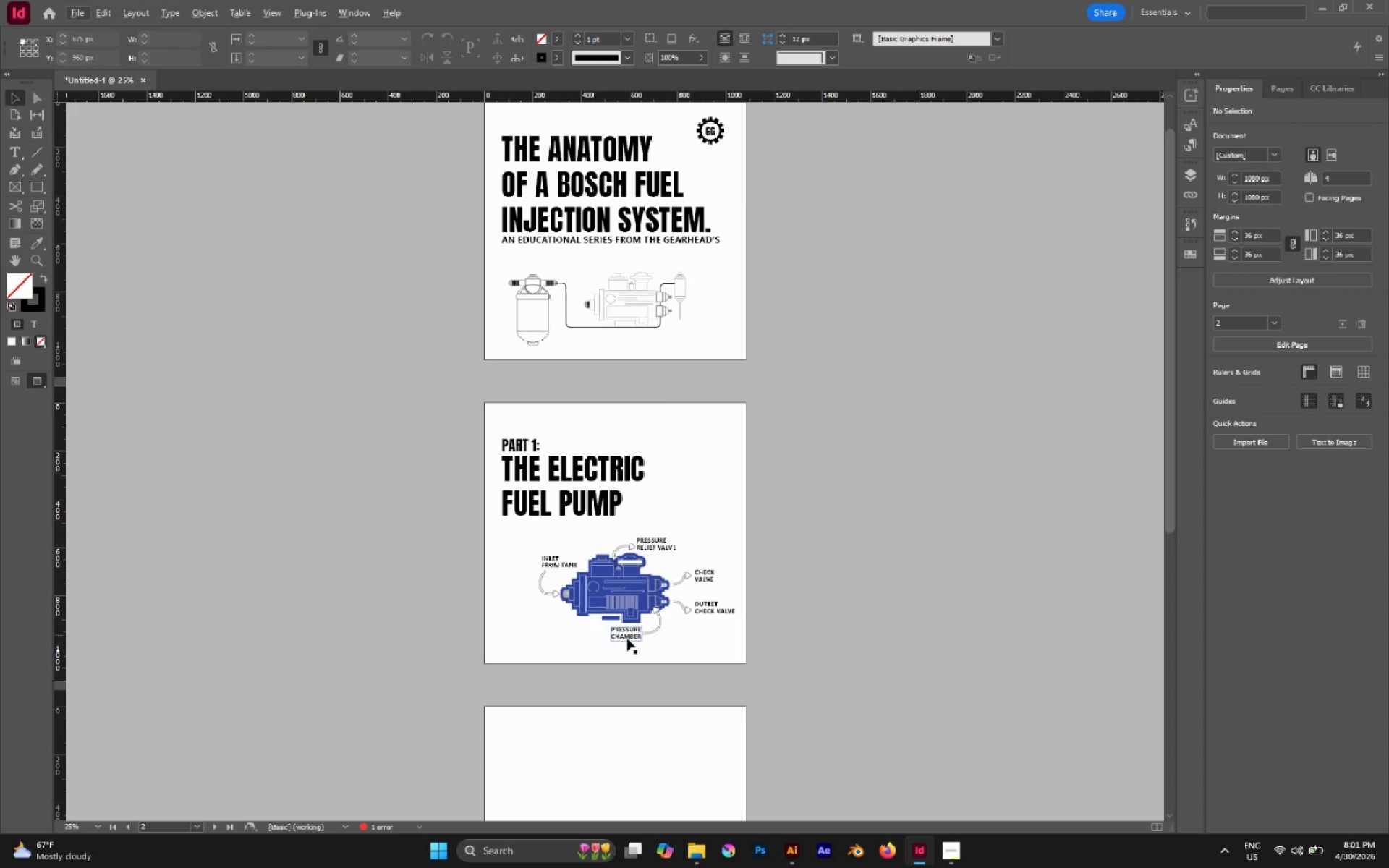 
left_click([618, 637])
 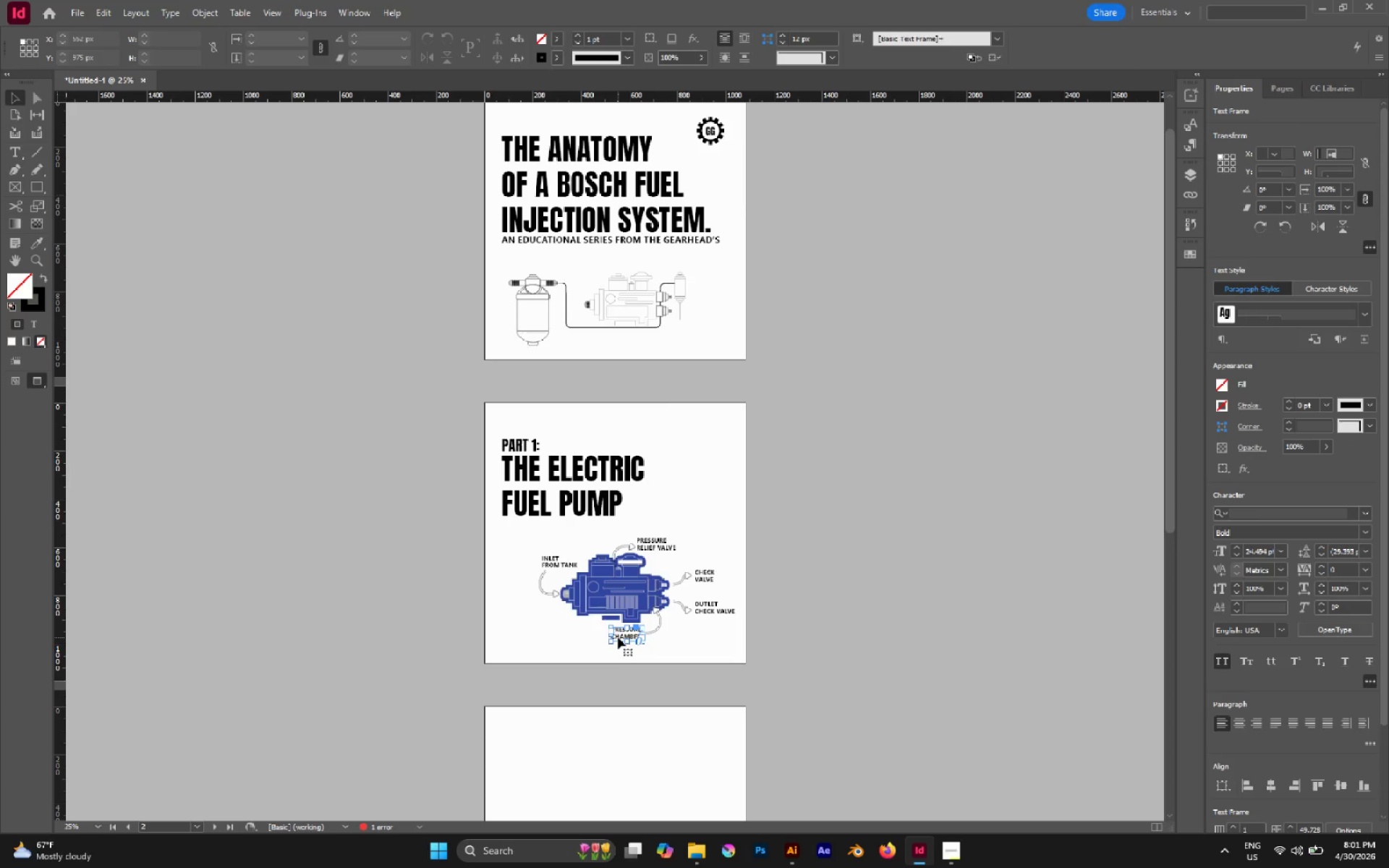 
key(Control+C)
 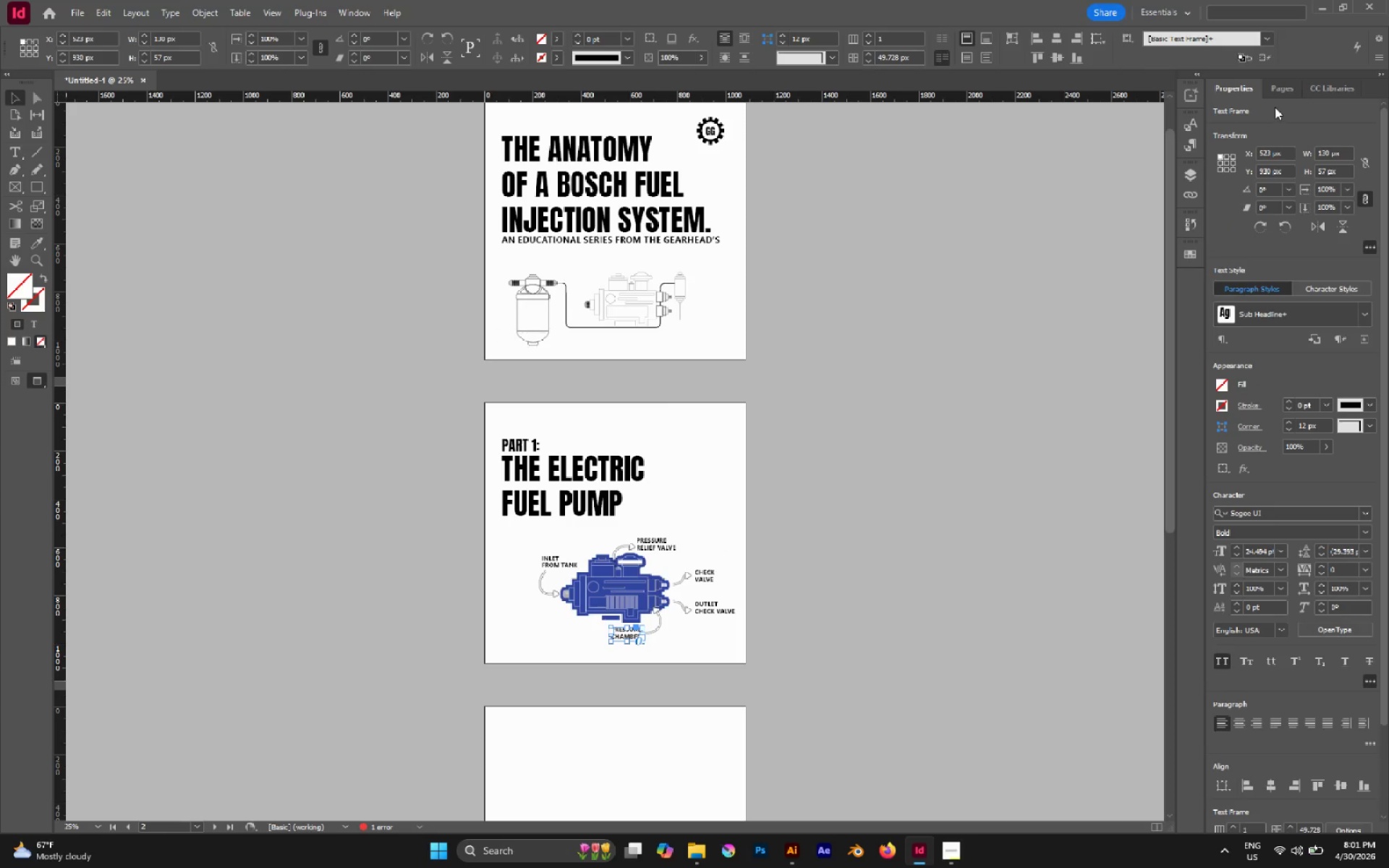 
left_click([1280, 84])
 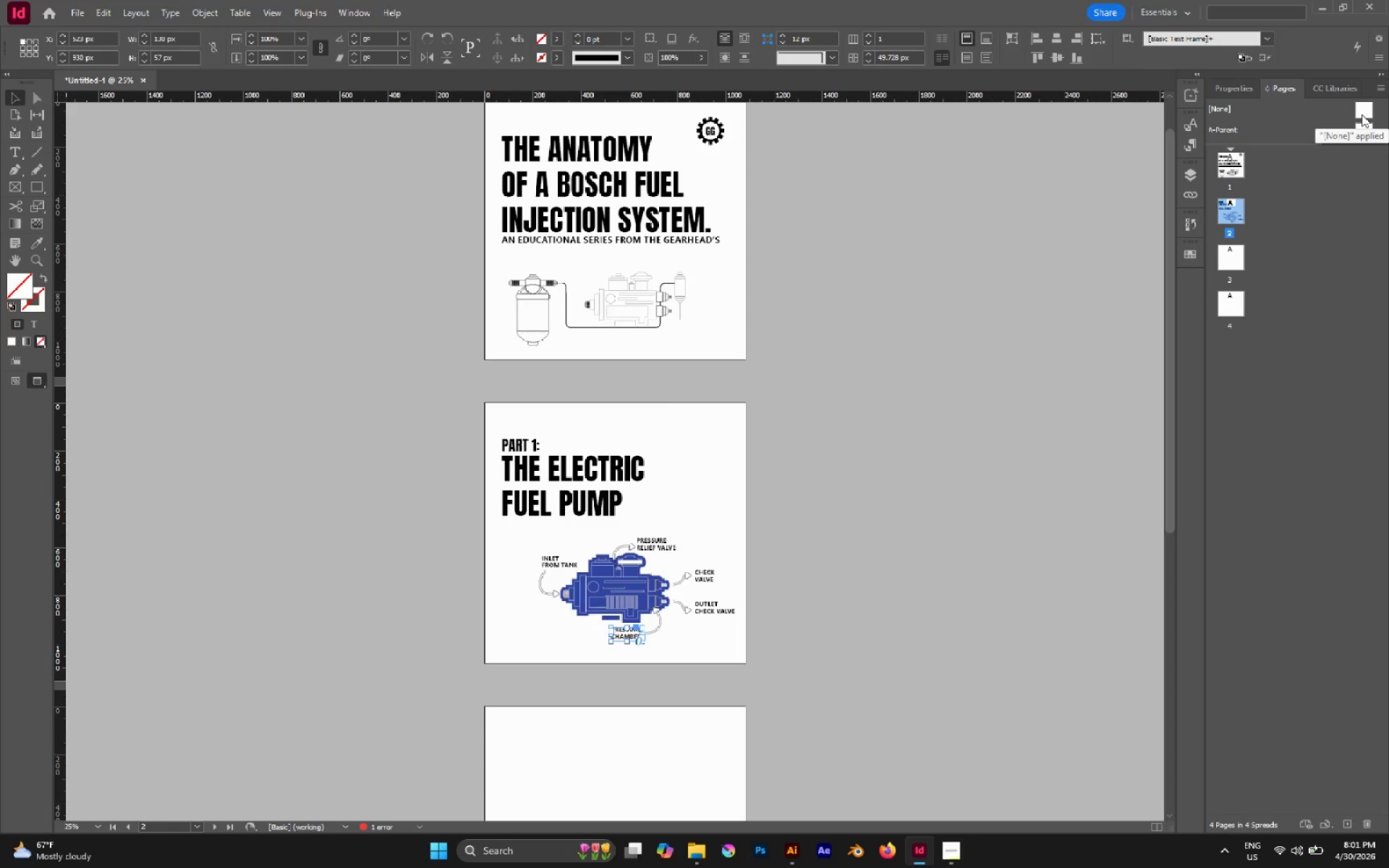 
double_click([1361, 135])
 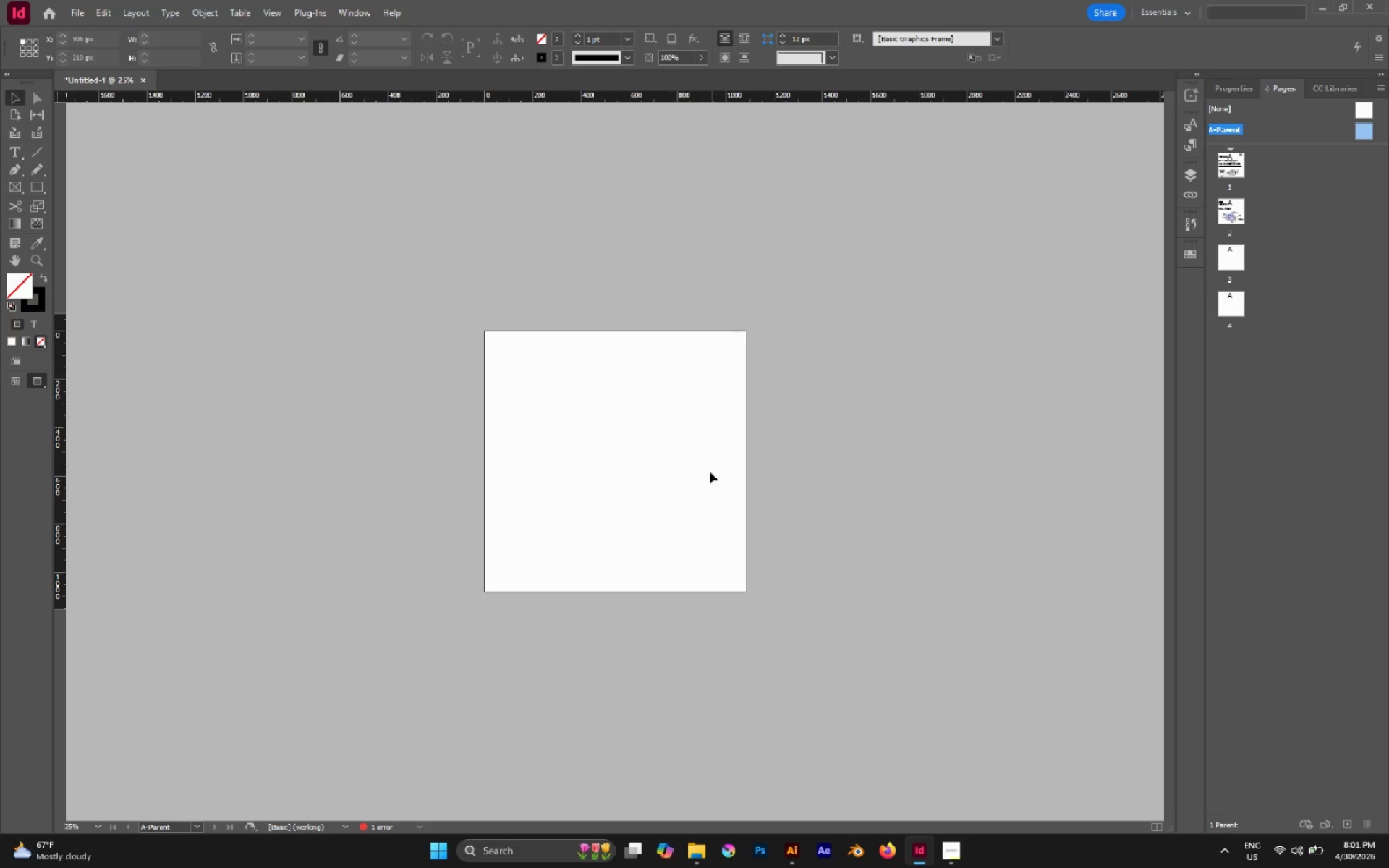 
left_click([660, 538])
 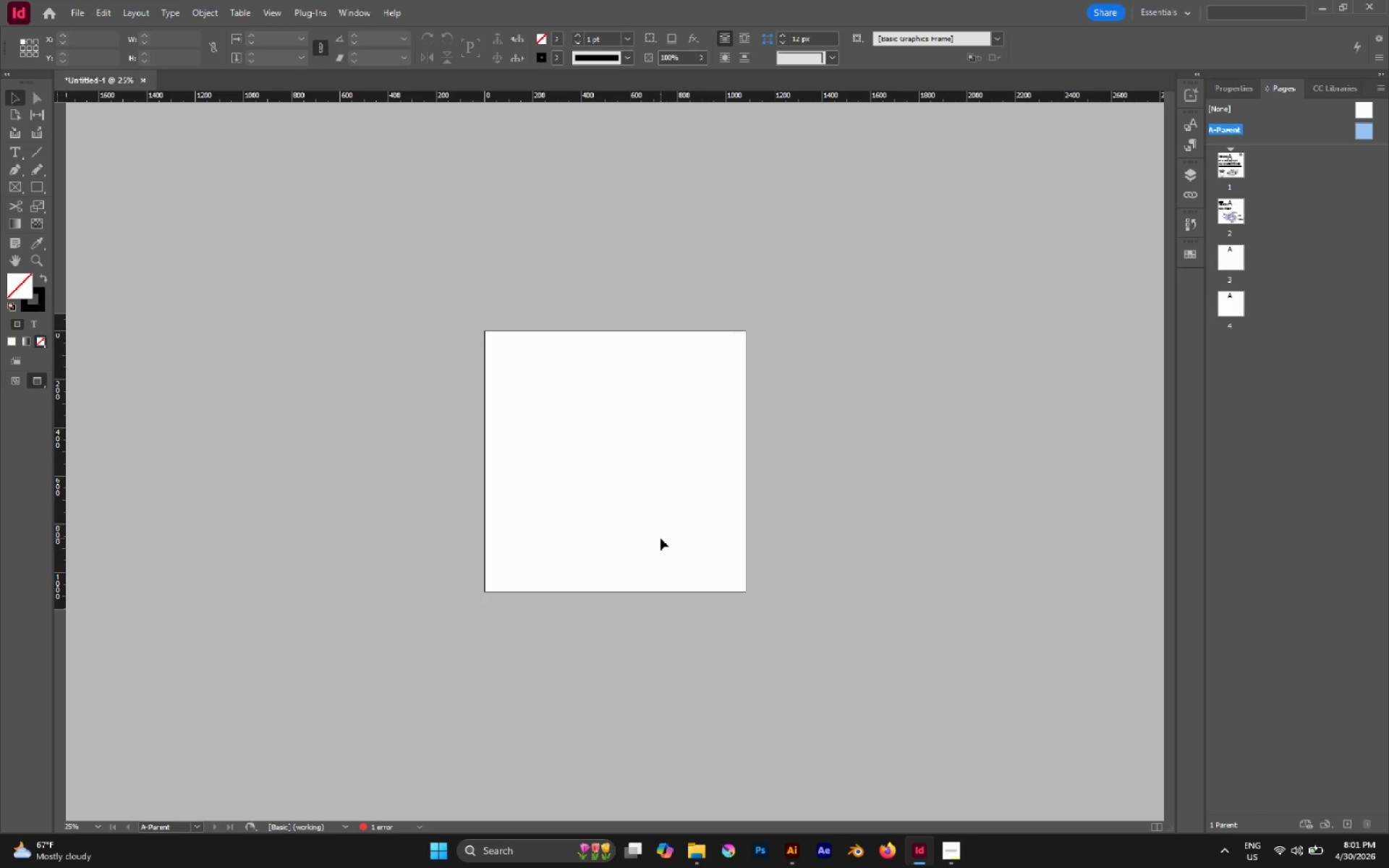 
key(W)
 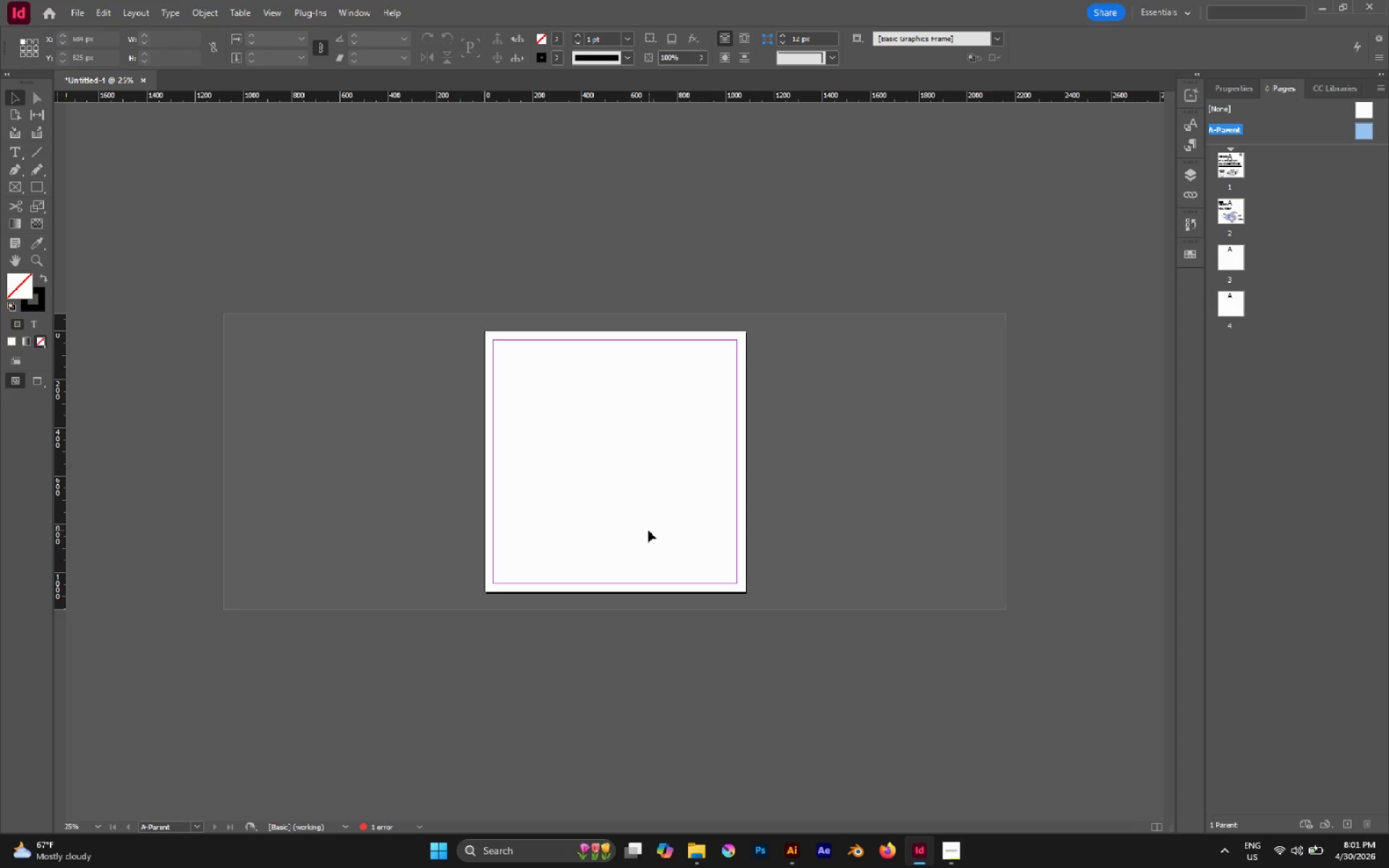 
key(Control+V)
 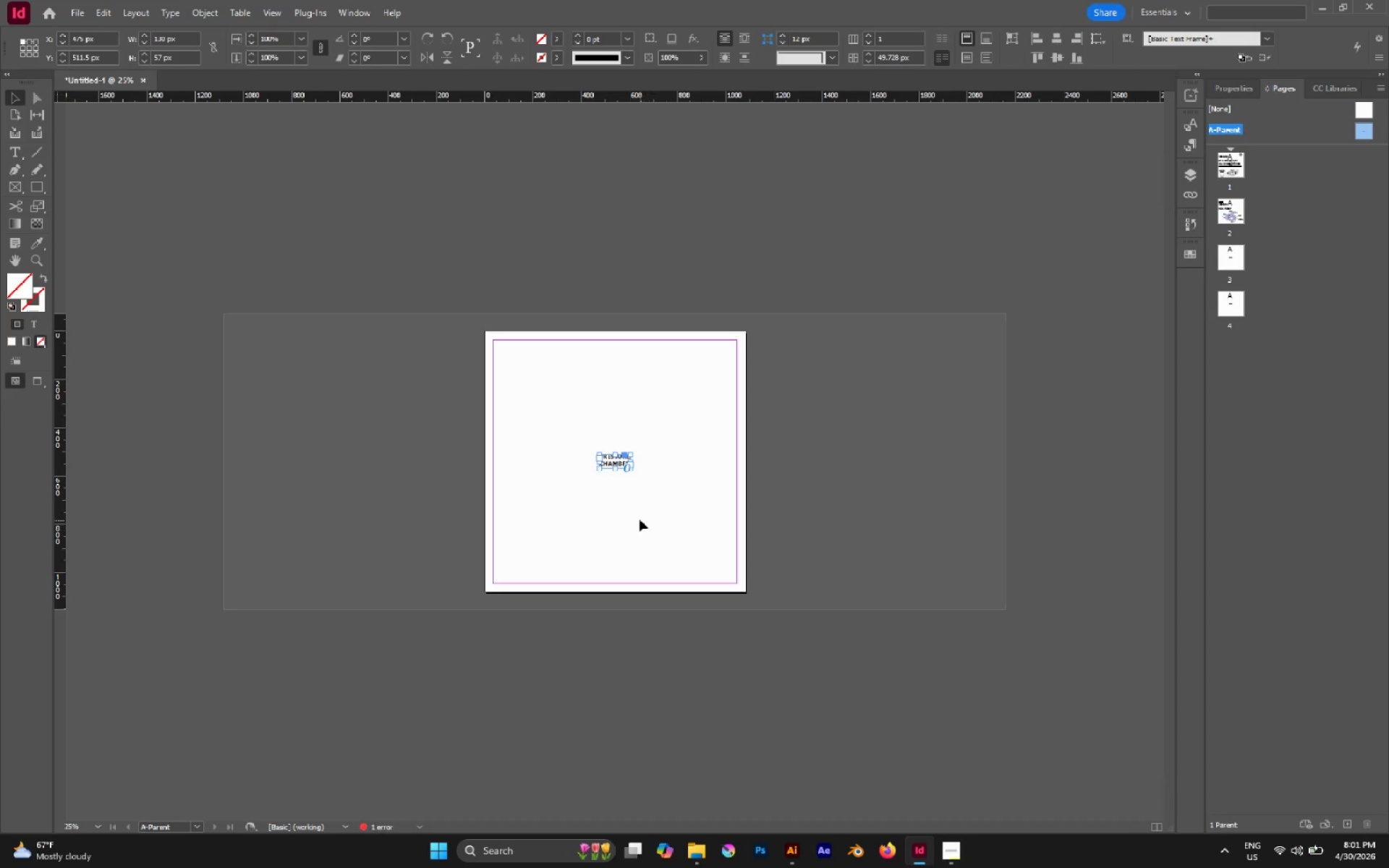 
hold_key(key=AltLeft, duration=0.42)
scroll: coordinate [626, 510], scroll_direction: up, amount: 3.0
 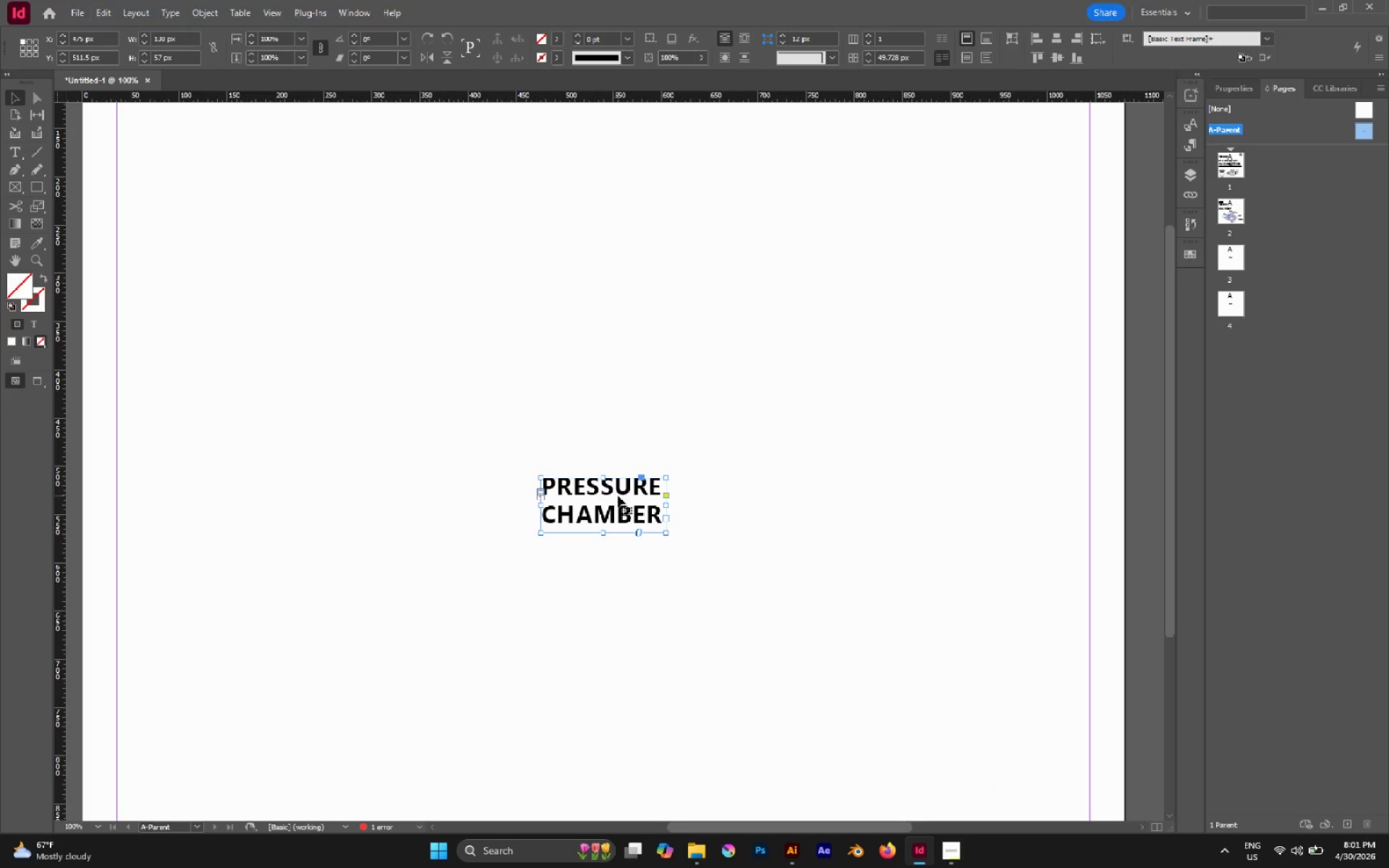 
double_click([618, 495])
 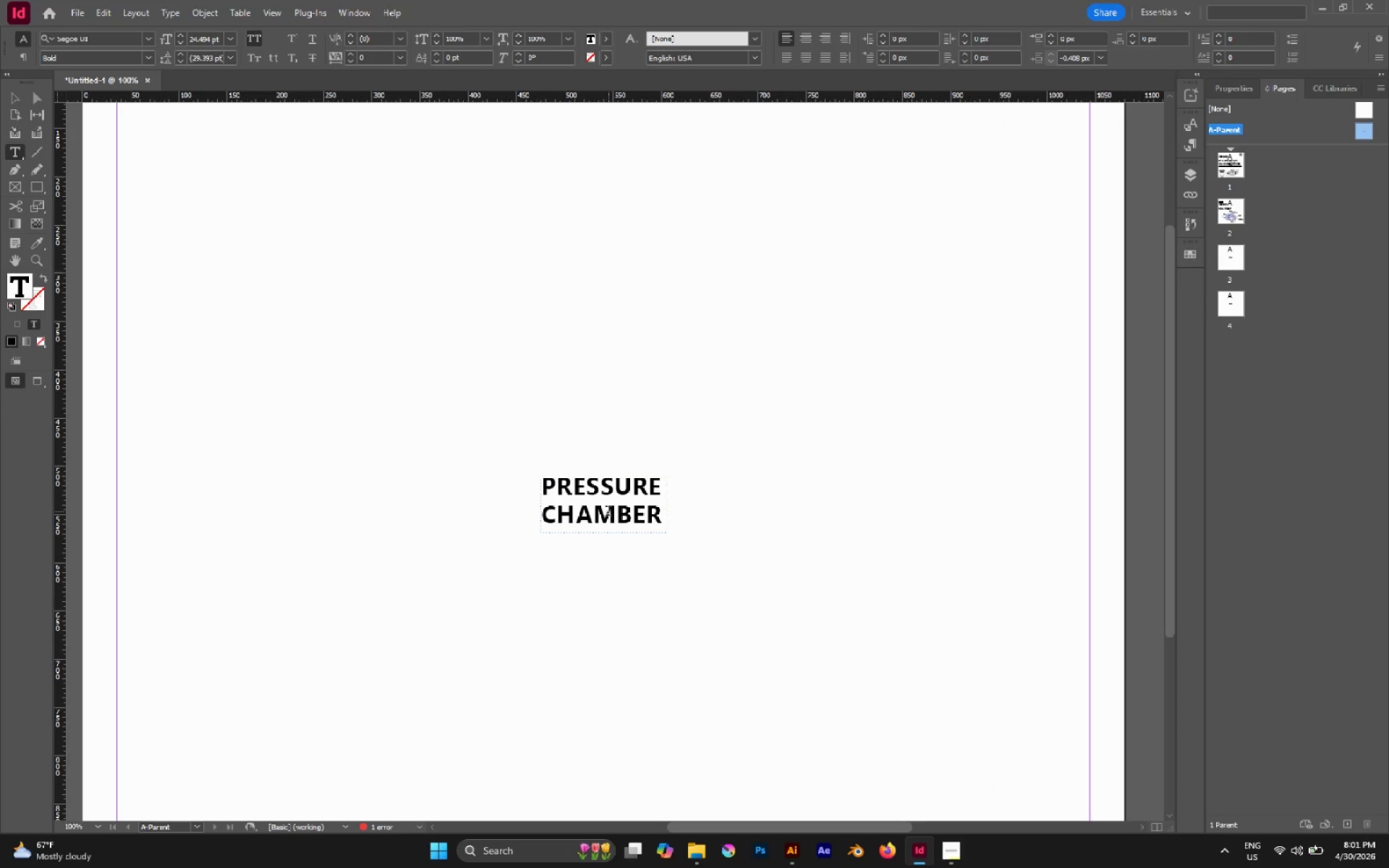 
left_click([608, 513])
 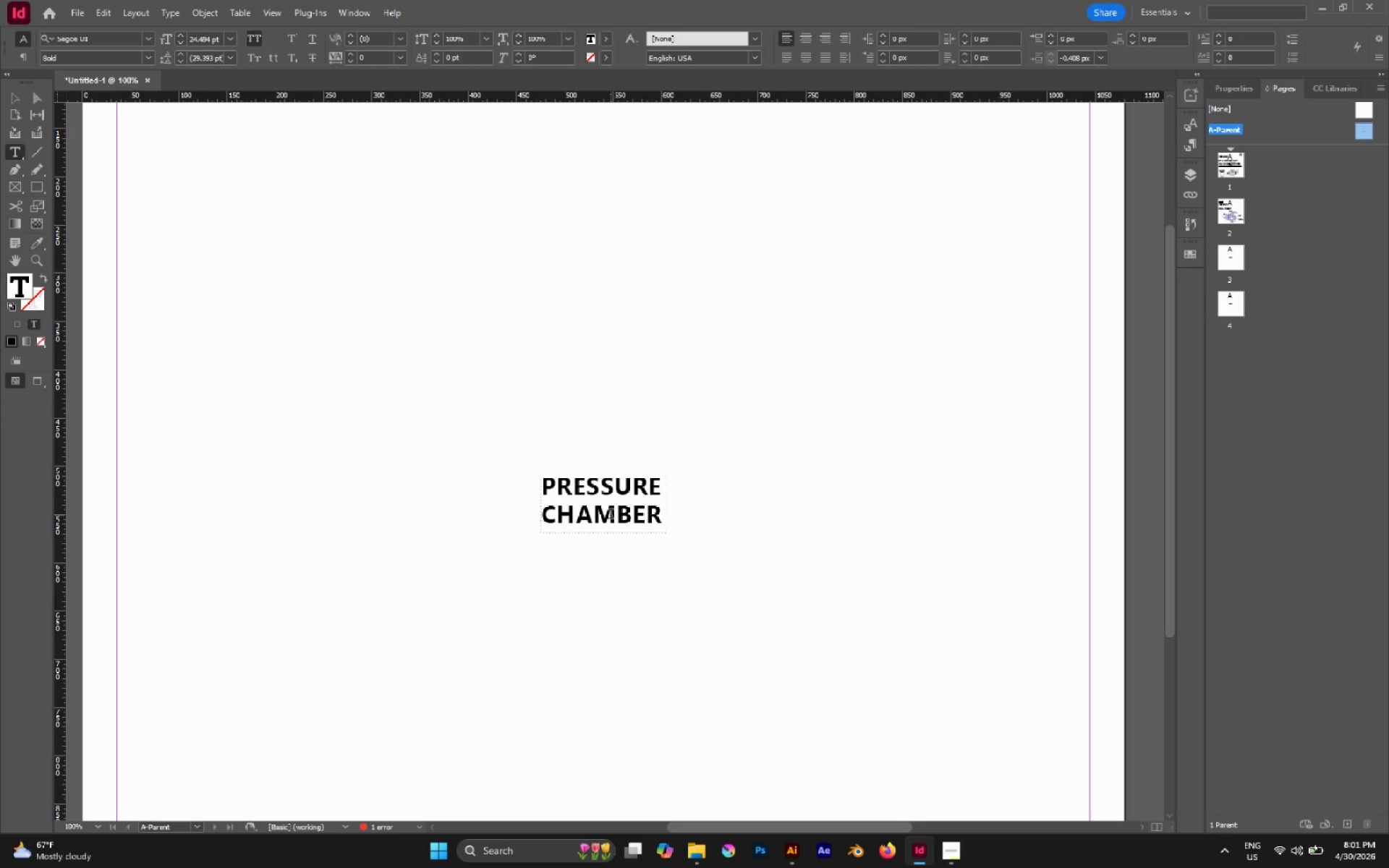 
key(Control+A)
 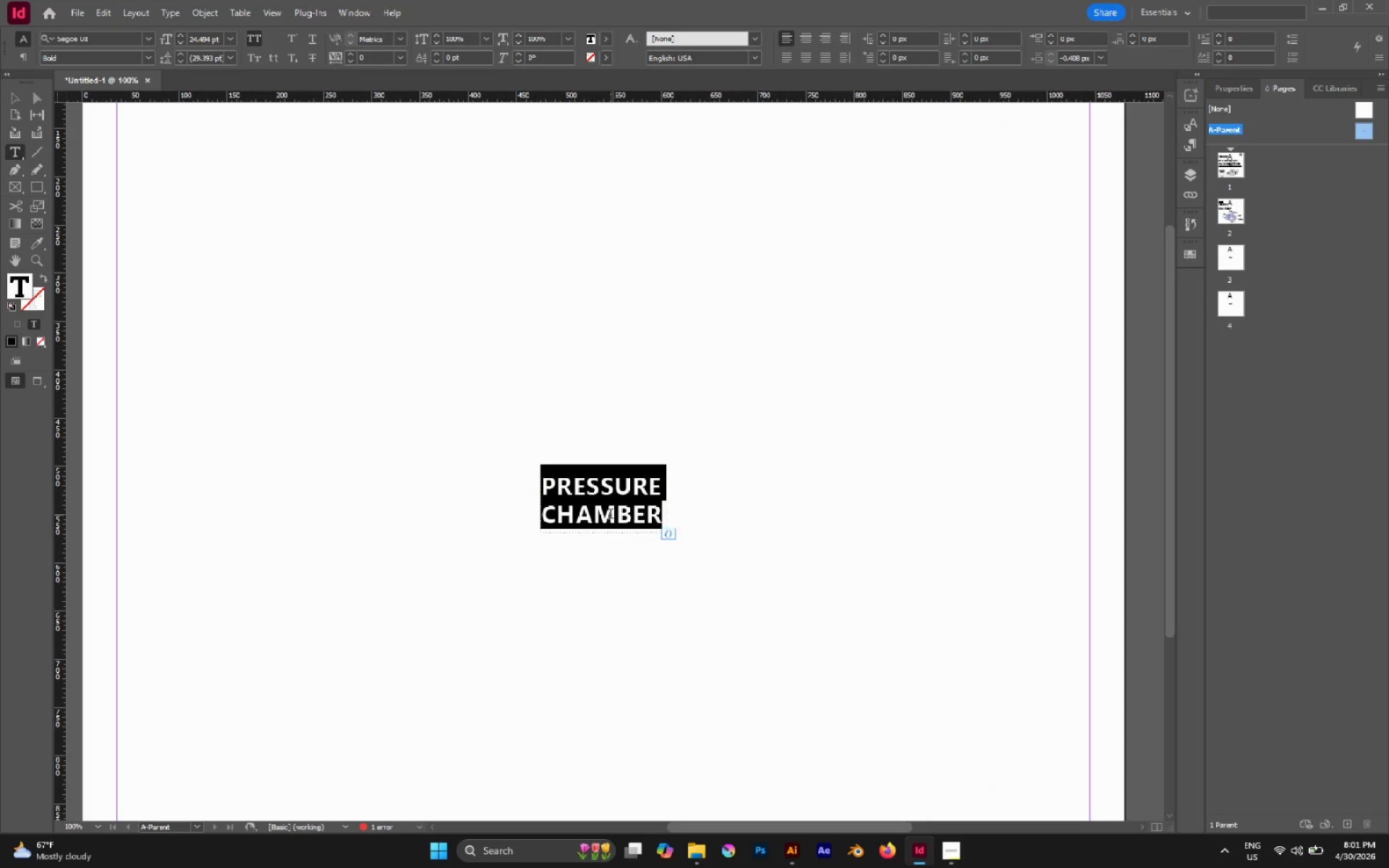 
type(Slide)
key(Escape)
 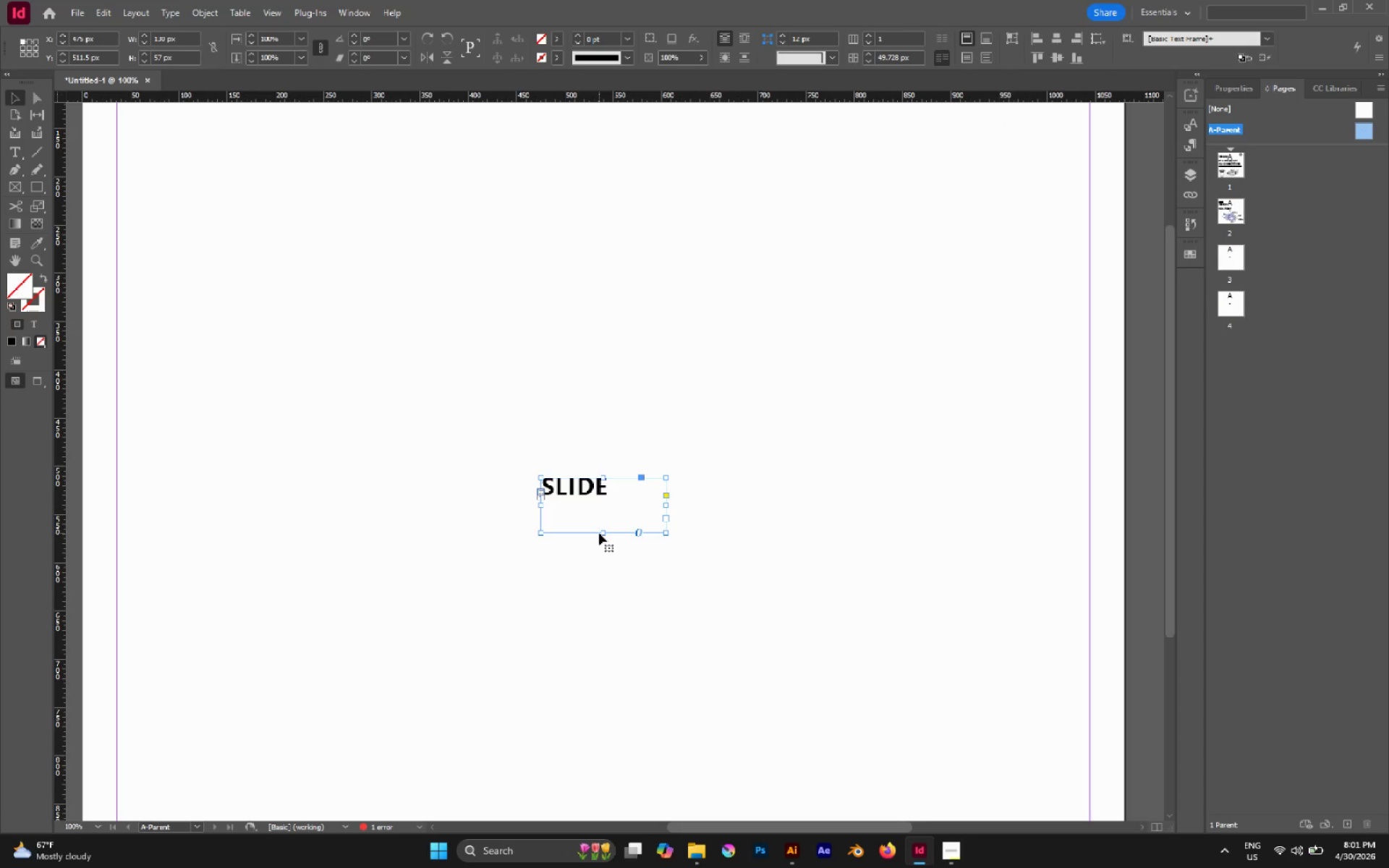 
left_click_drag(start_coordinate=[603, 535], to_coordinate=[596, 502])
 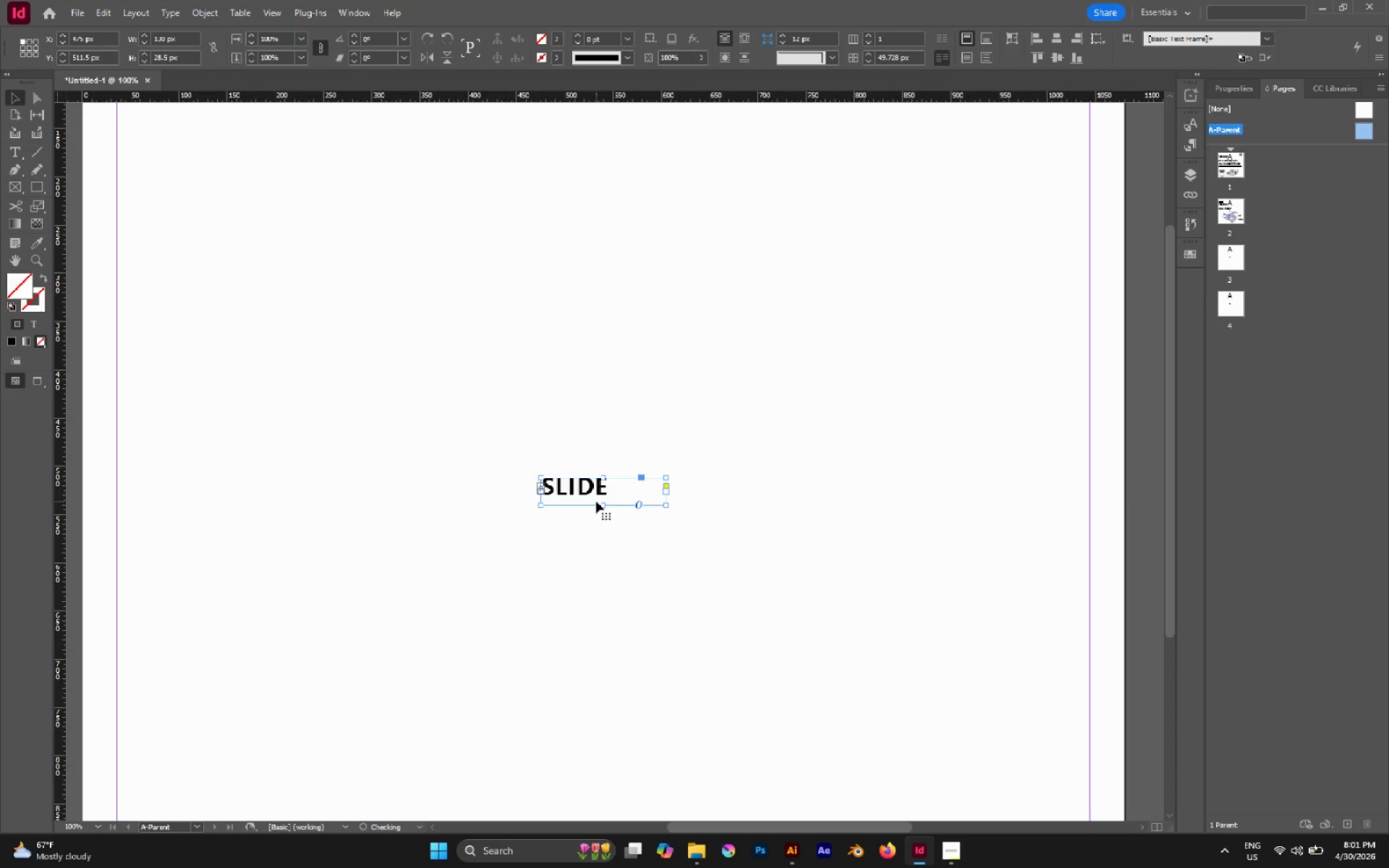 
hold_key(key=AltLeft, duration=0.44)
scroll: coordinate [596, 501], scroll_direction: down, amount: 4.0
 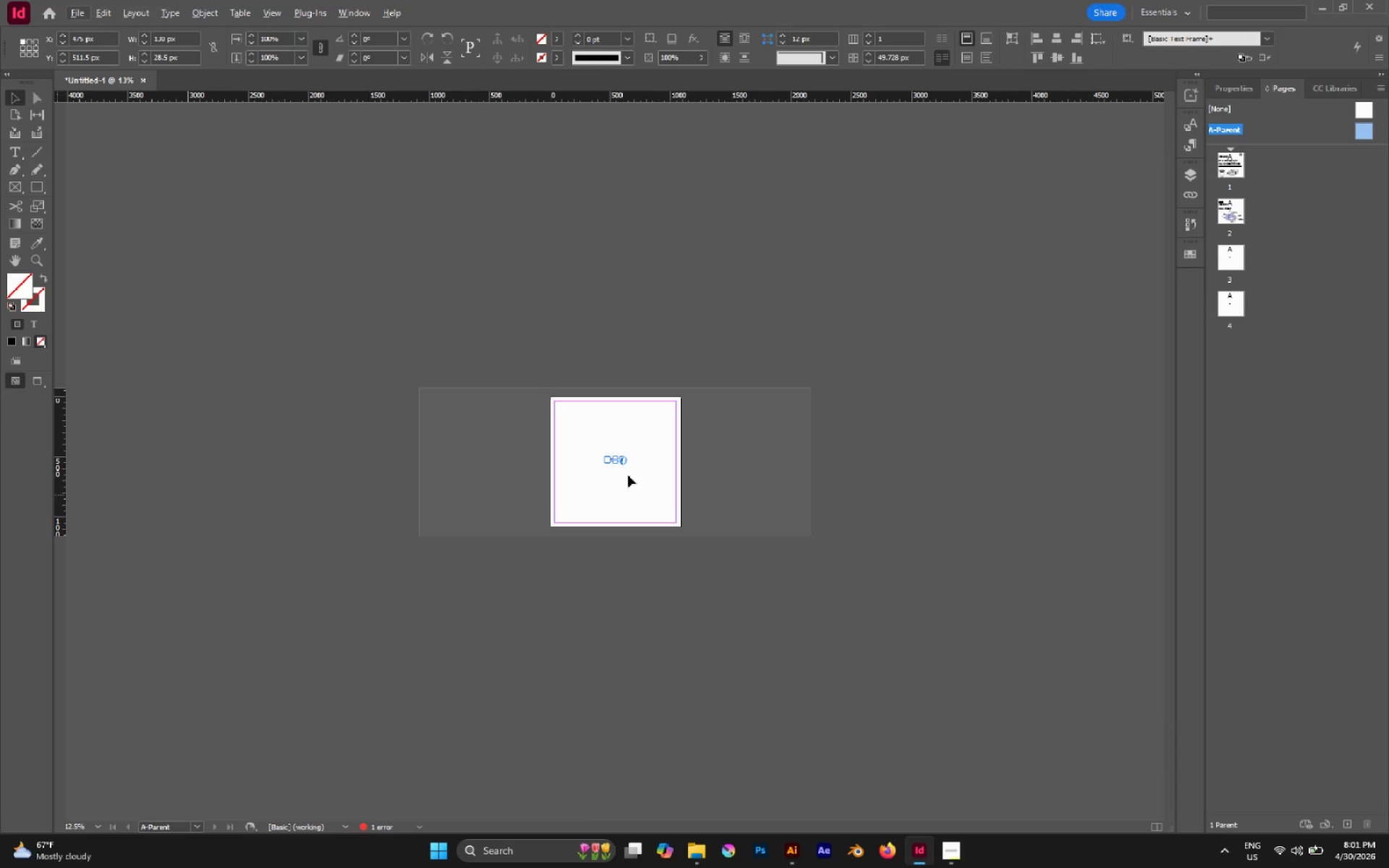 
hold_key(key=AltLeft, duration=0.5)
scroll: coordinate [633, 470], scroll_direction: up, amount: 2.0
 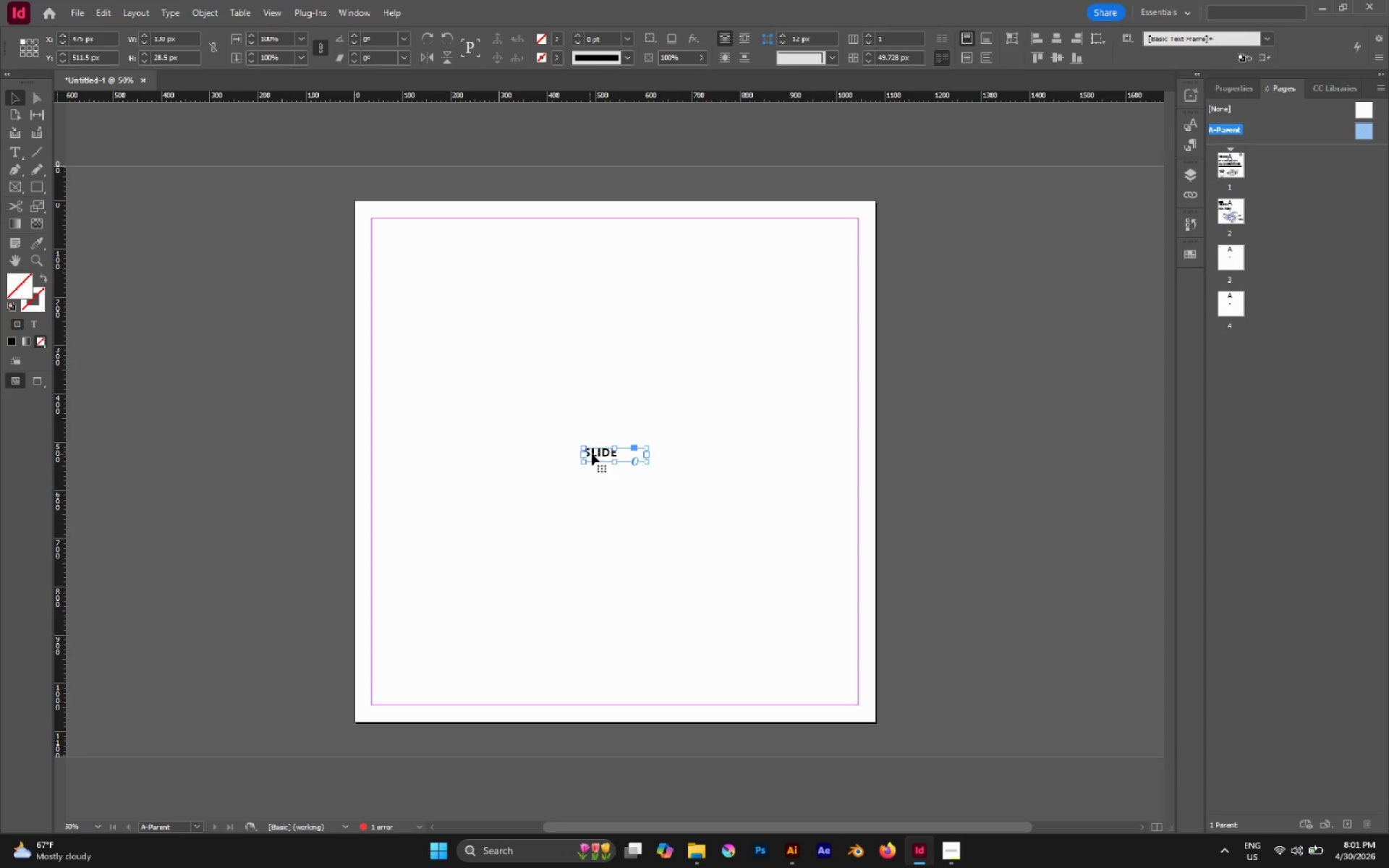 
left_click_drag(start_coordinate=[603, 454], to_coordinate=[817, 696])
 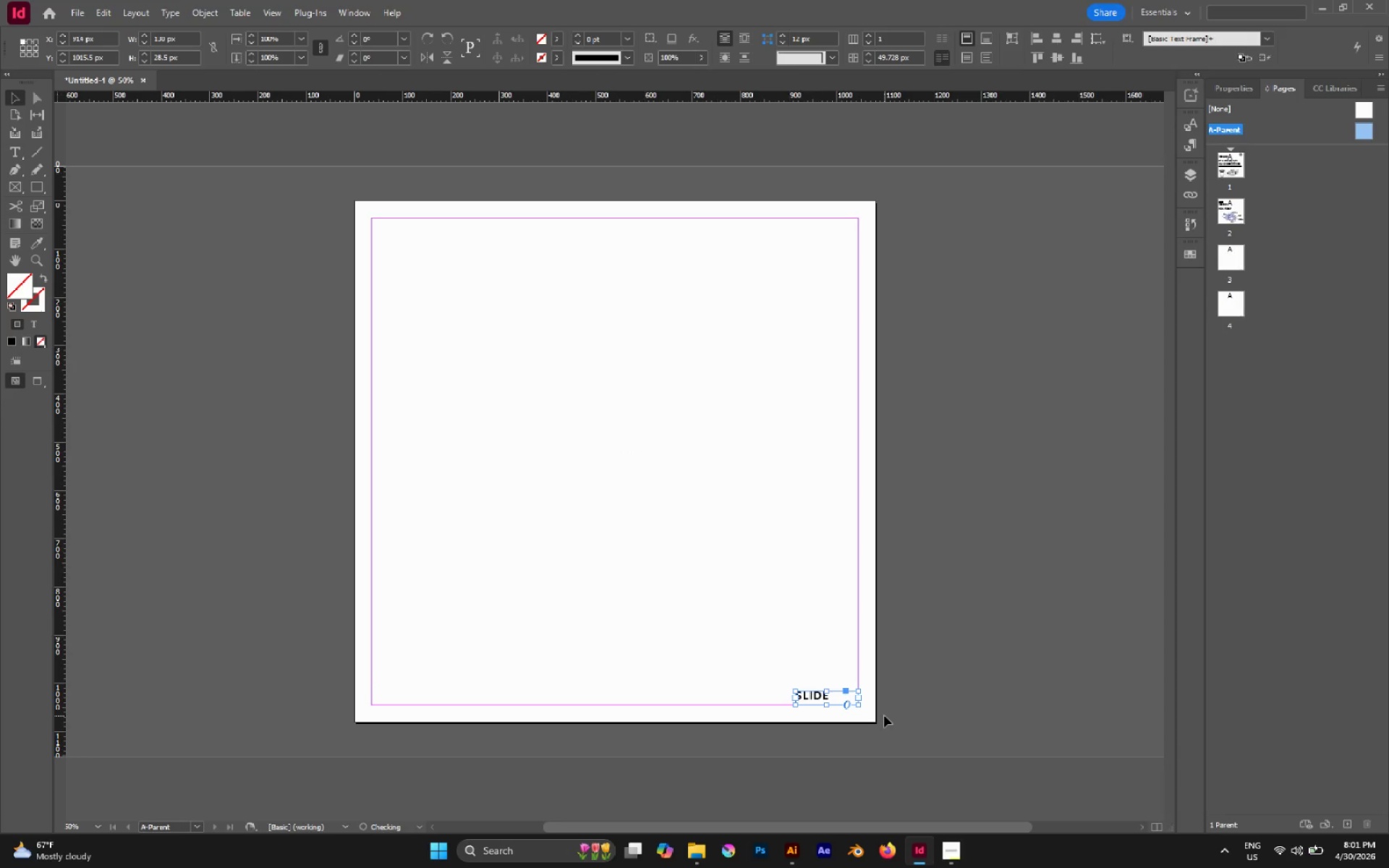 
hold_key(key=AltLeft, duration=0.69)
scroll: coordinate [884, 715], scroll_direction: up, amount: 2.0
 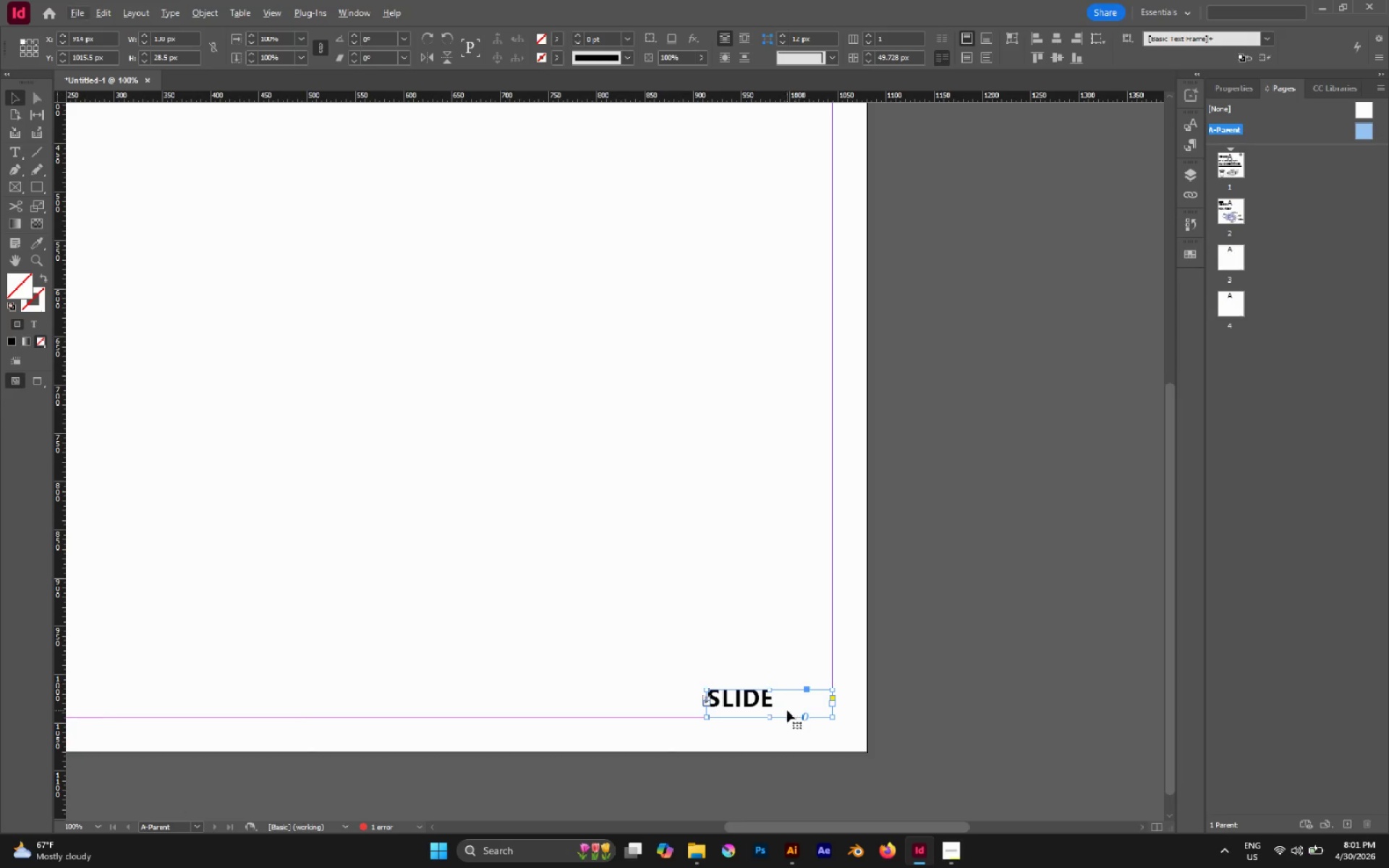 
hold_key(key=AltLeft, duration=0.97)
scroll: coordinate [770, 707], scroll_direction: up, amount: 2.0
 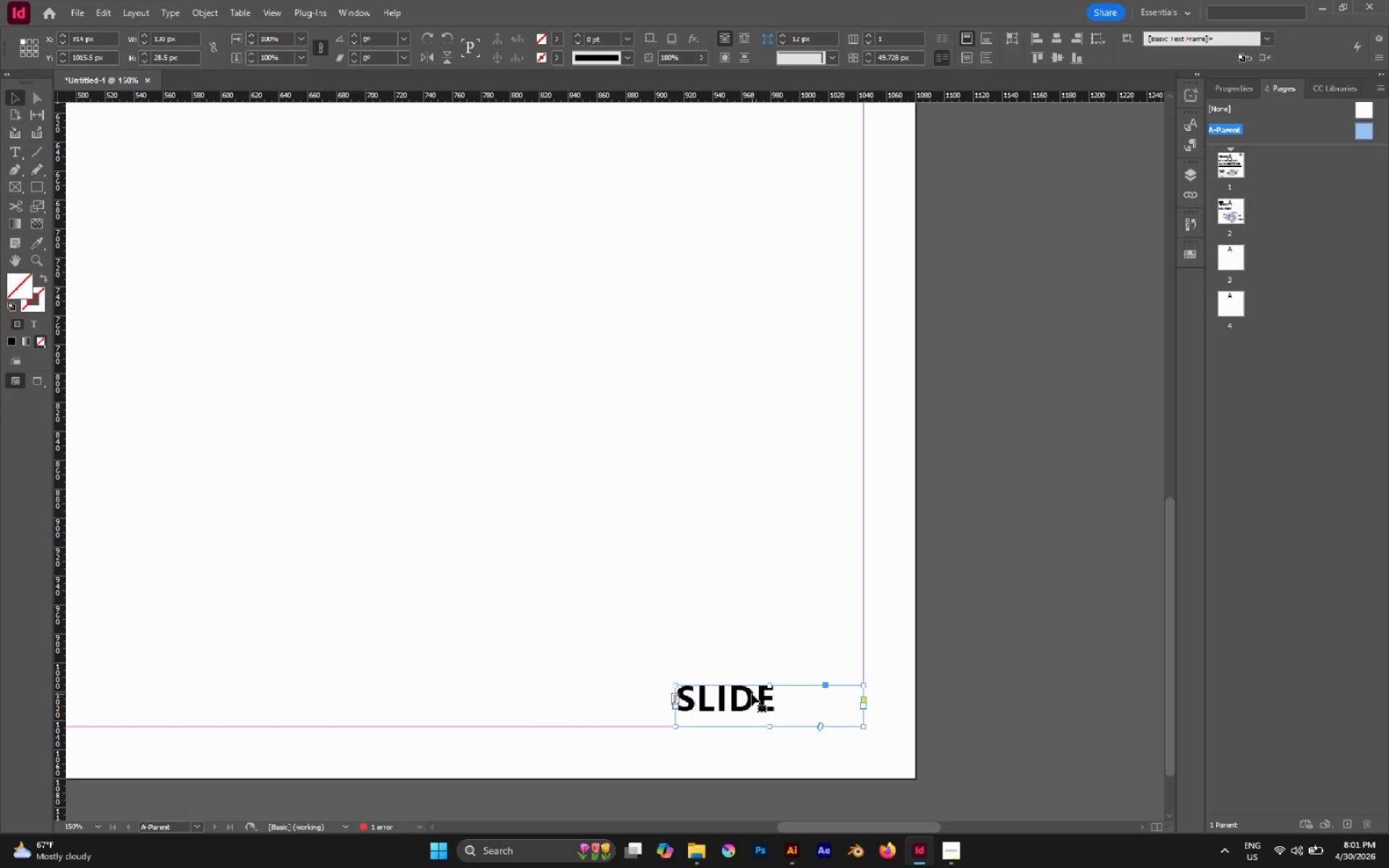 
hold_key(key=AltLeft, duration=1.31)
left_click_drag(start_coordinate=[752, 694], to_coordinate=[872, 696])
 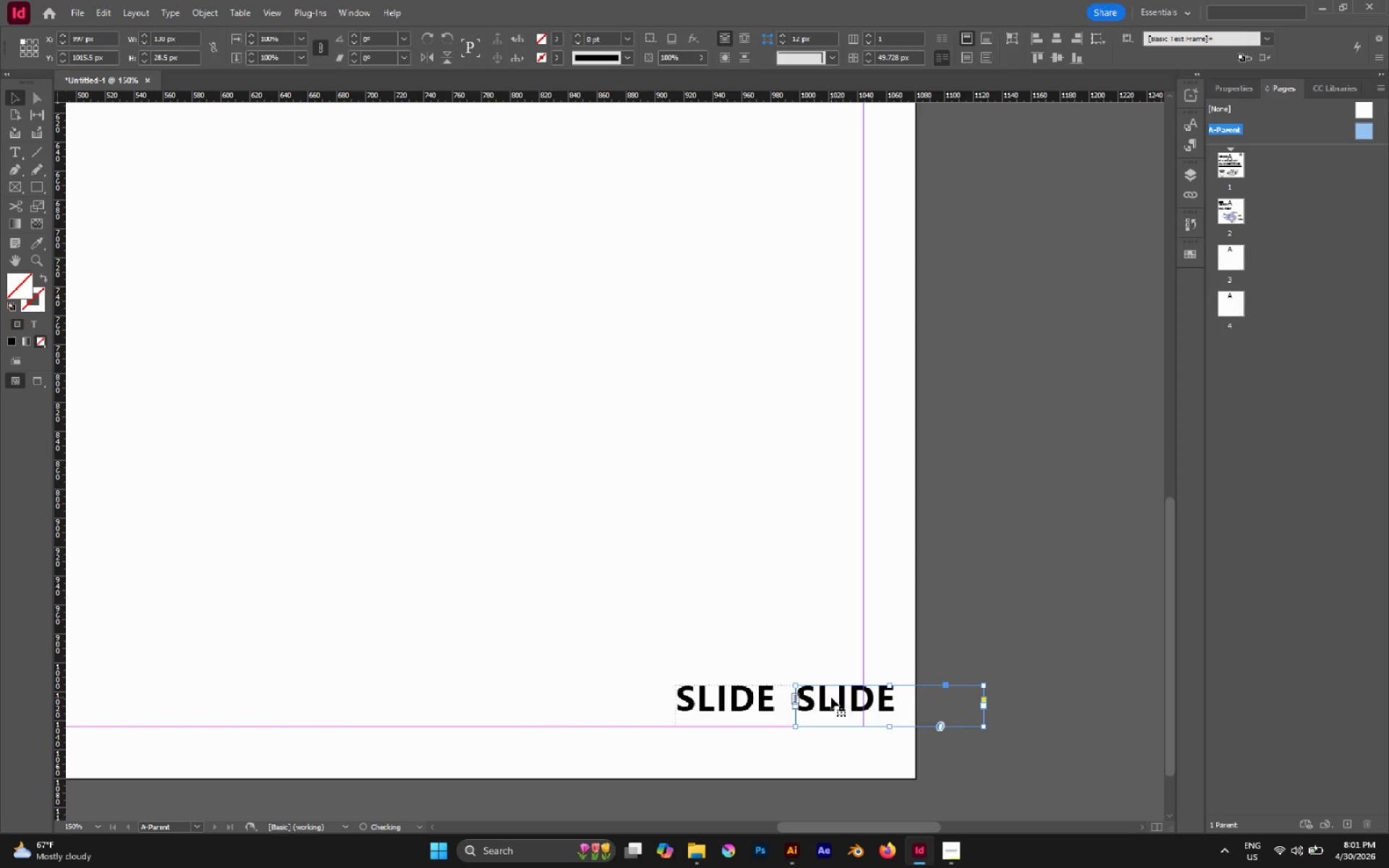 
hold_key(key=ShiftLeft, duration=0.98)
 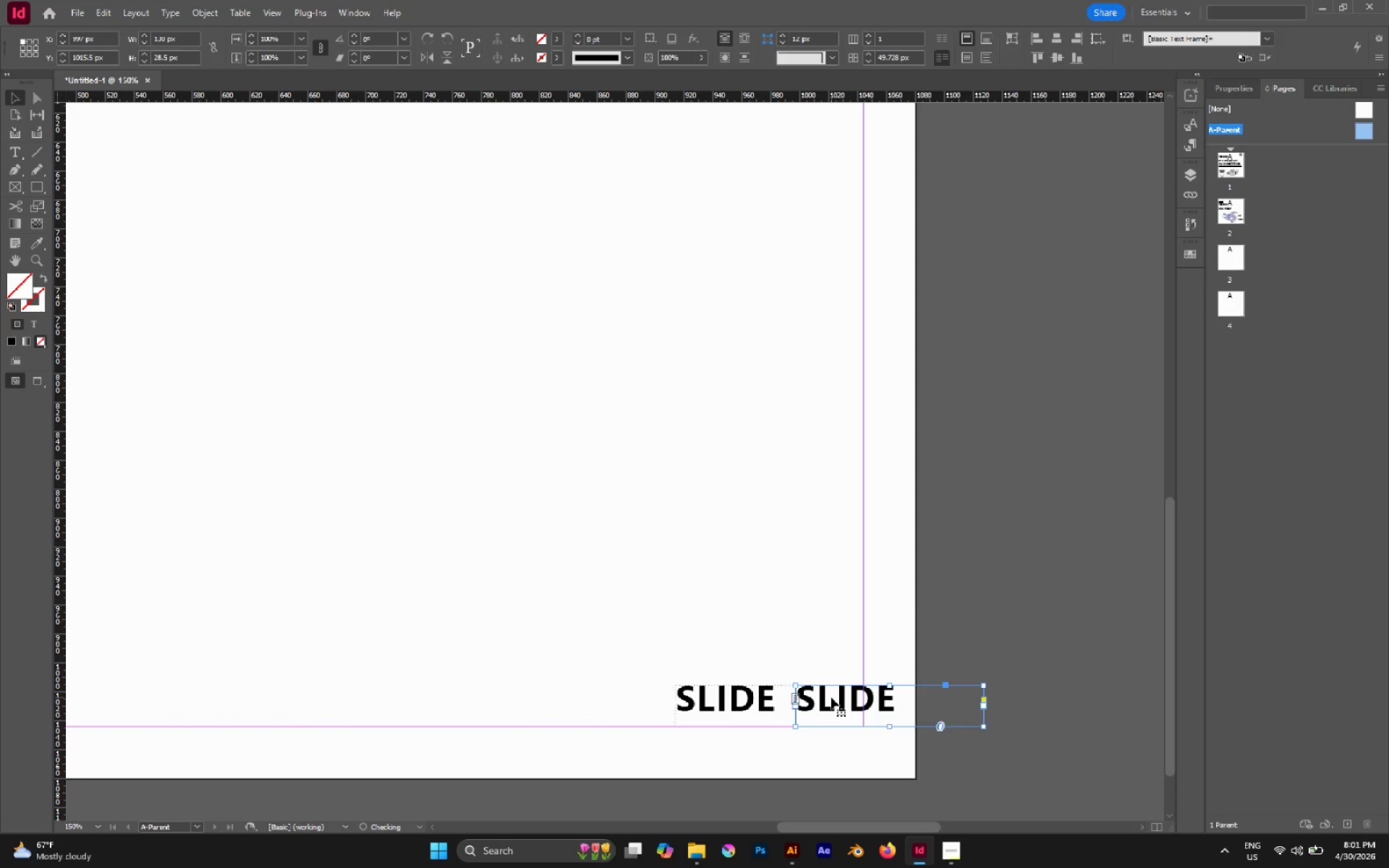 
double_click([831, 697])
 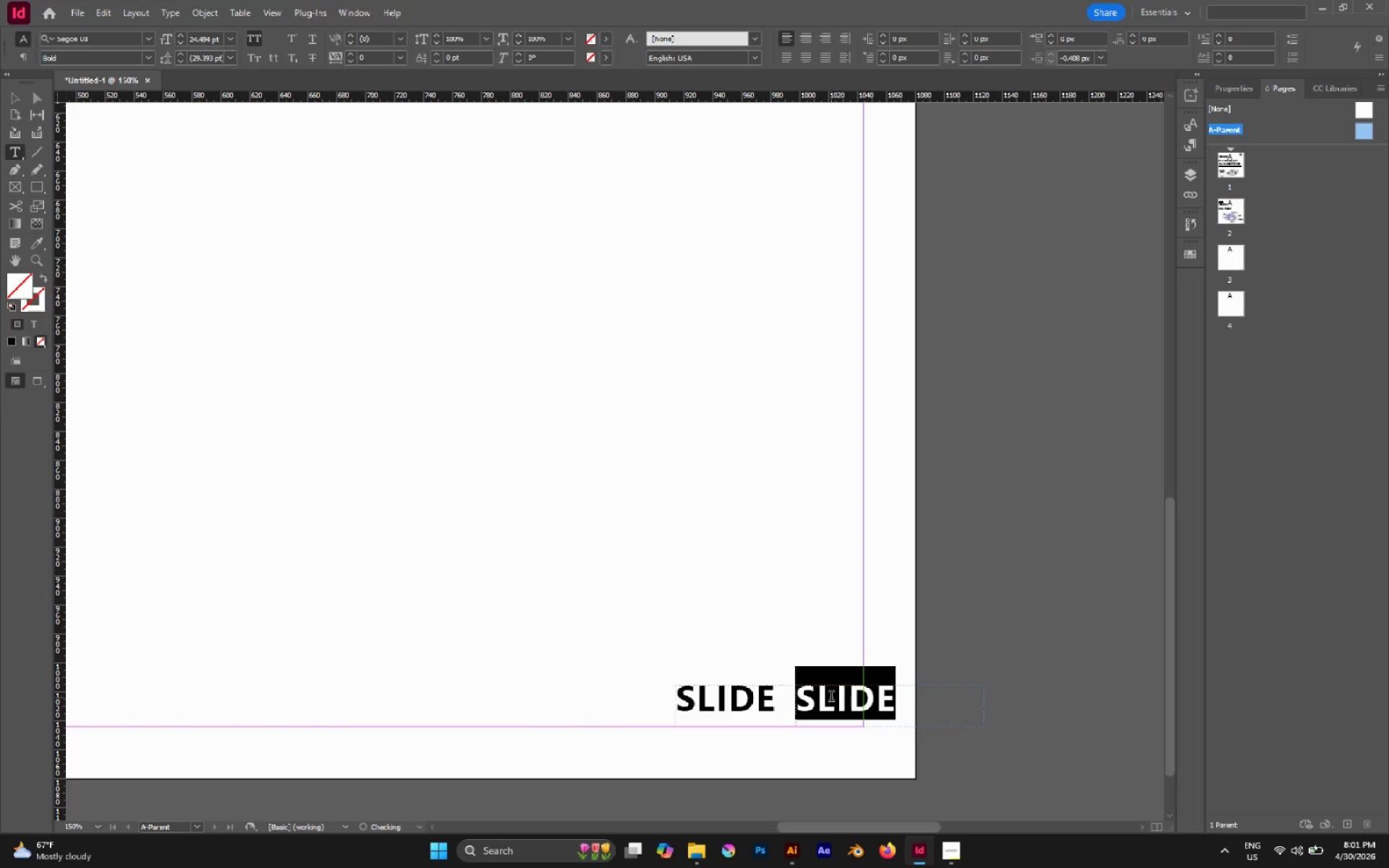 
triple_click([831, 697])
 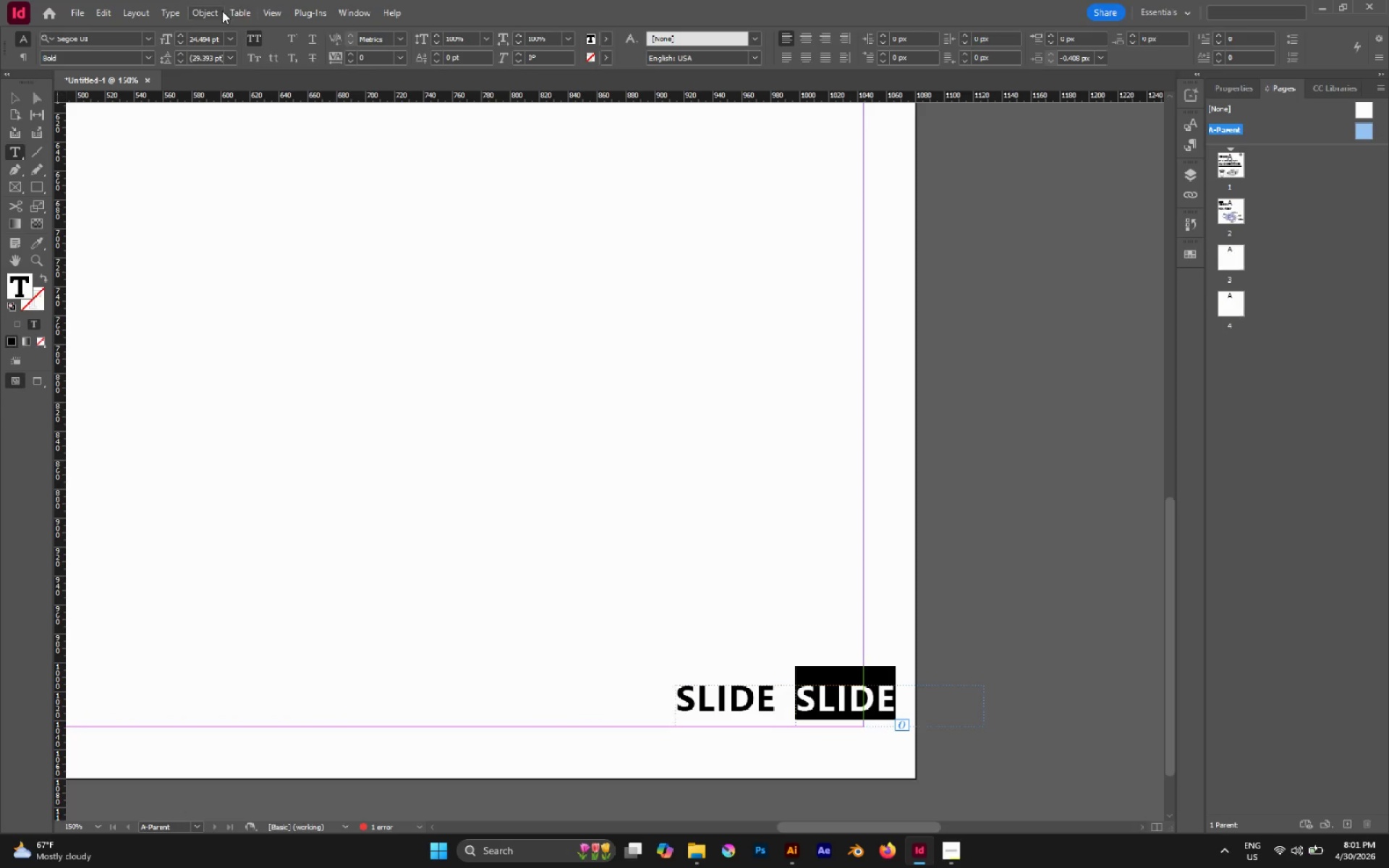 
left_click([162, 13])
 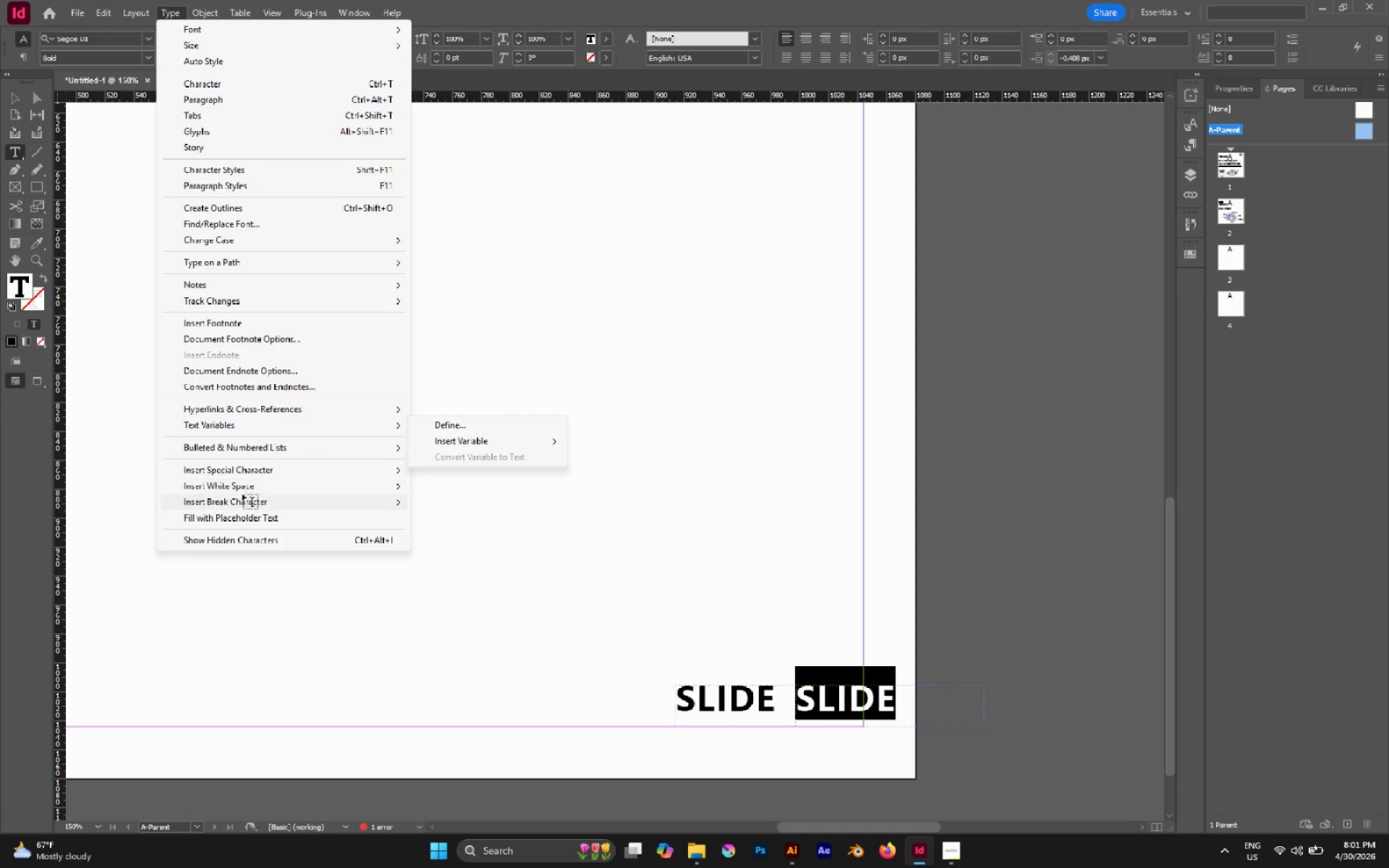 
wait(5.82)
 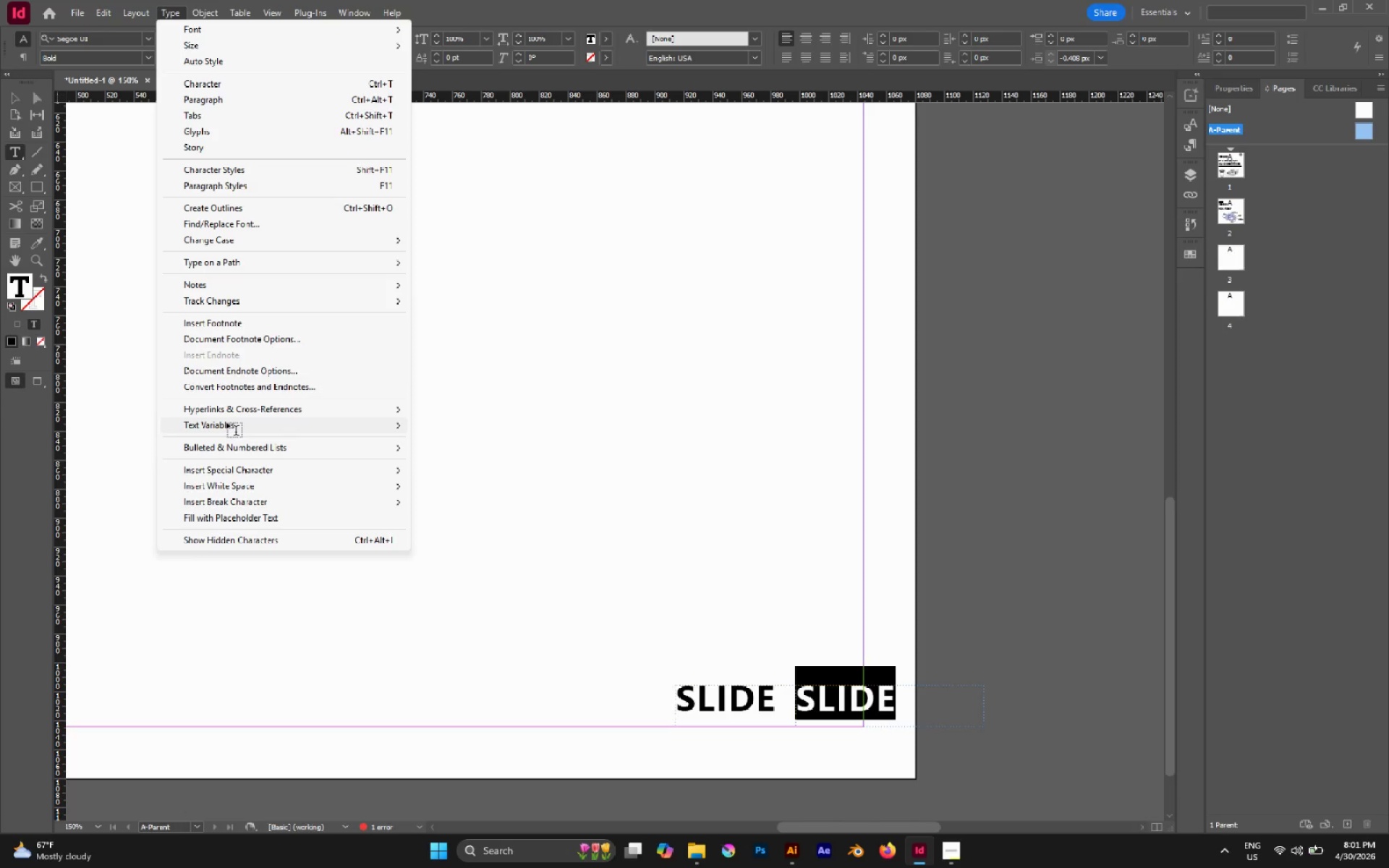 
mouse_move([442, 509])
 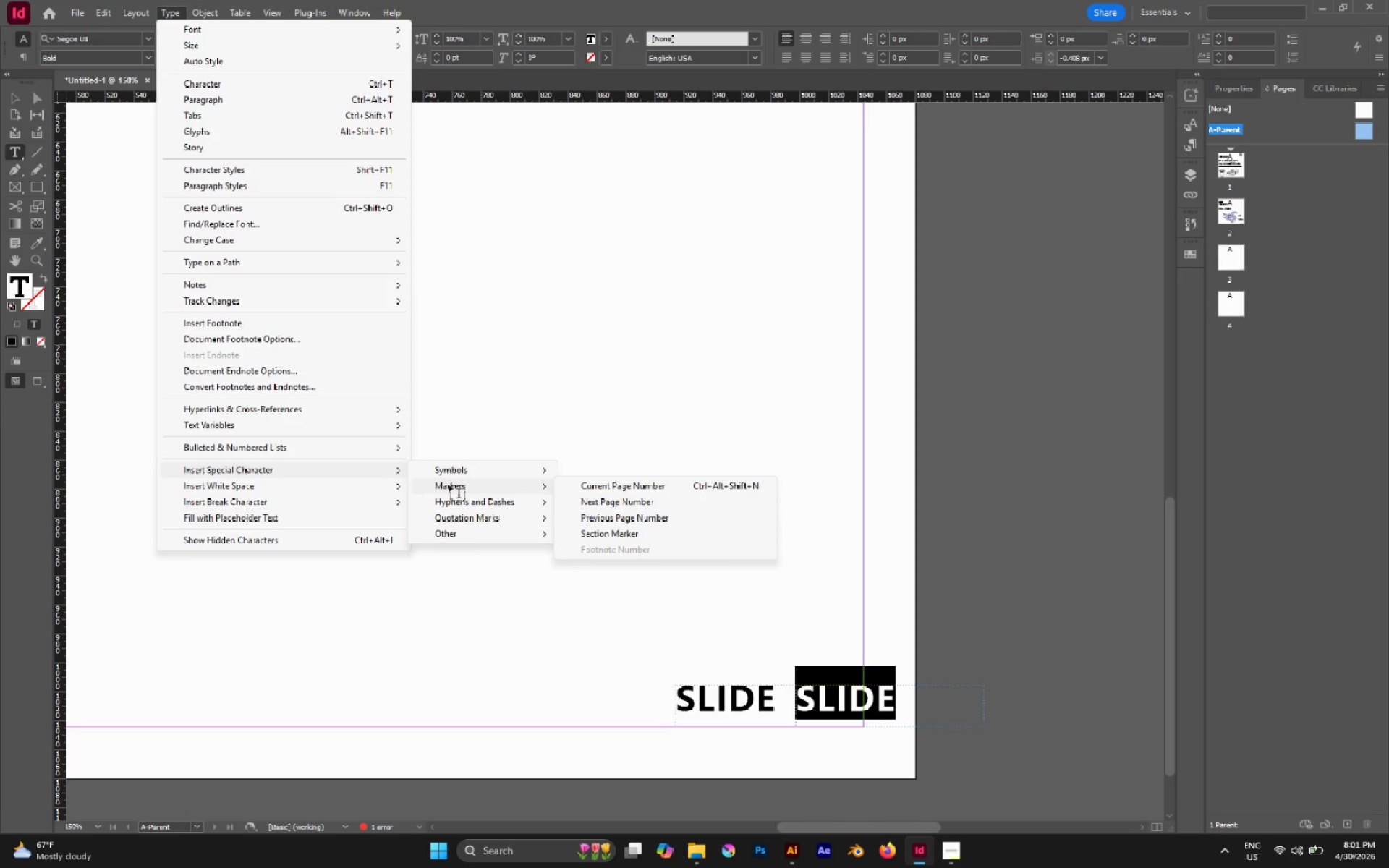 
wait(5.24)
 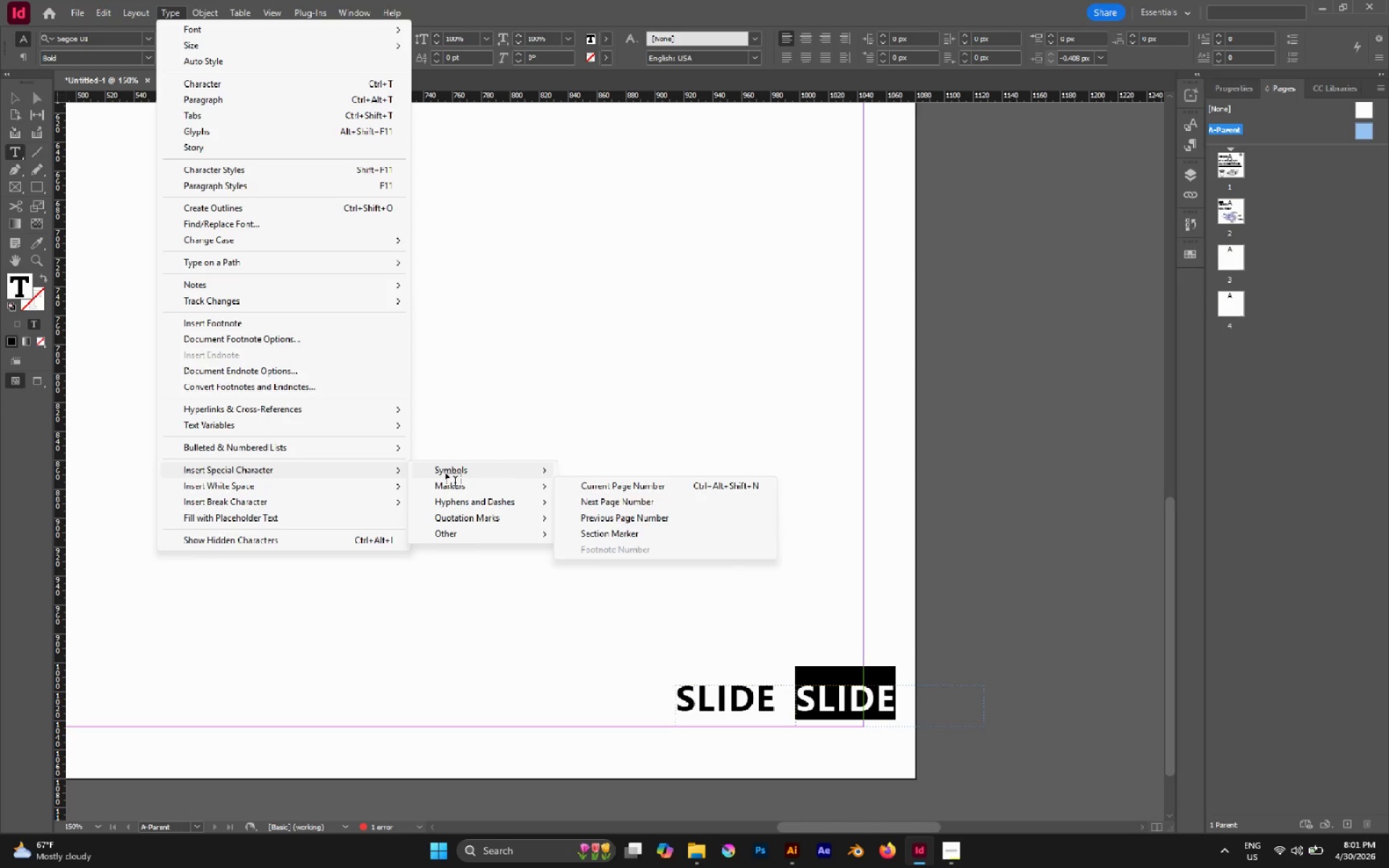 
left_click([618, 490])
 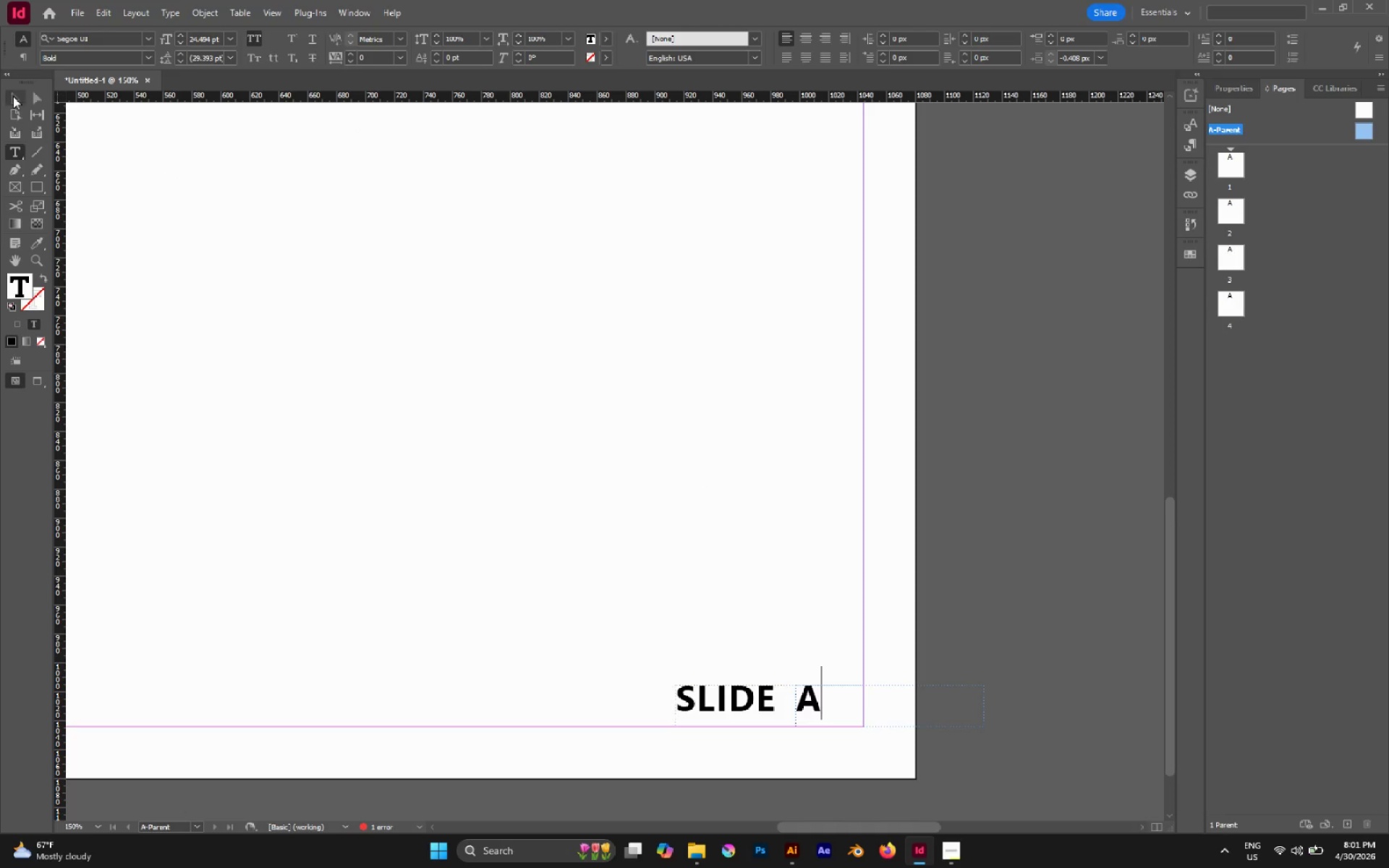 
left_click([12, 98])
 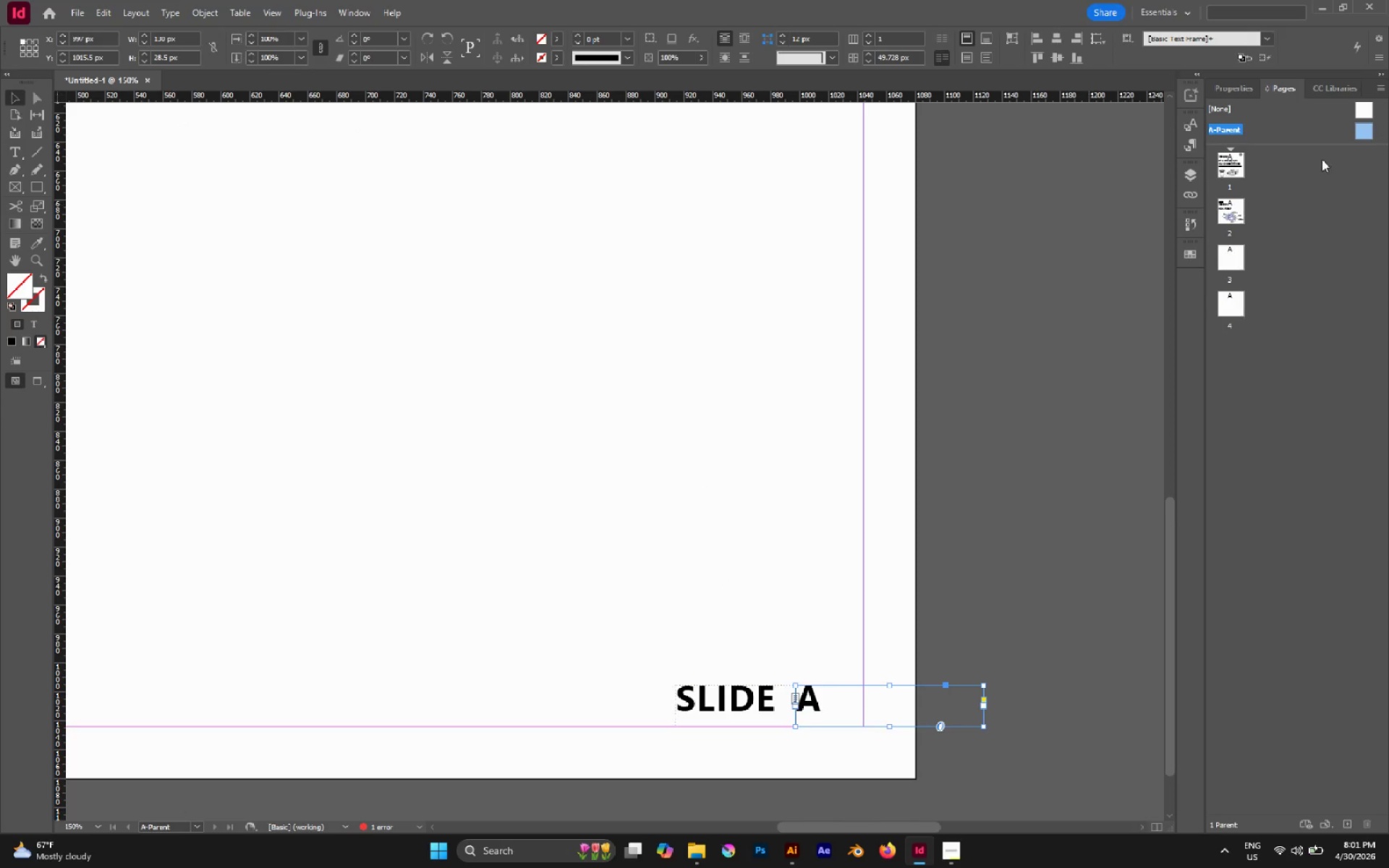 
double_click([1224, 221])
 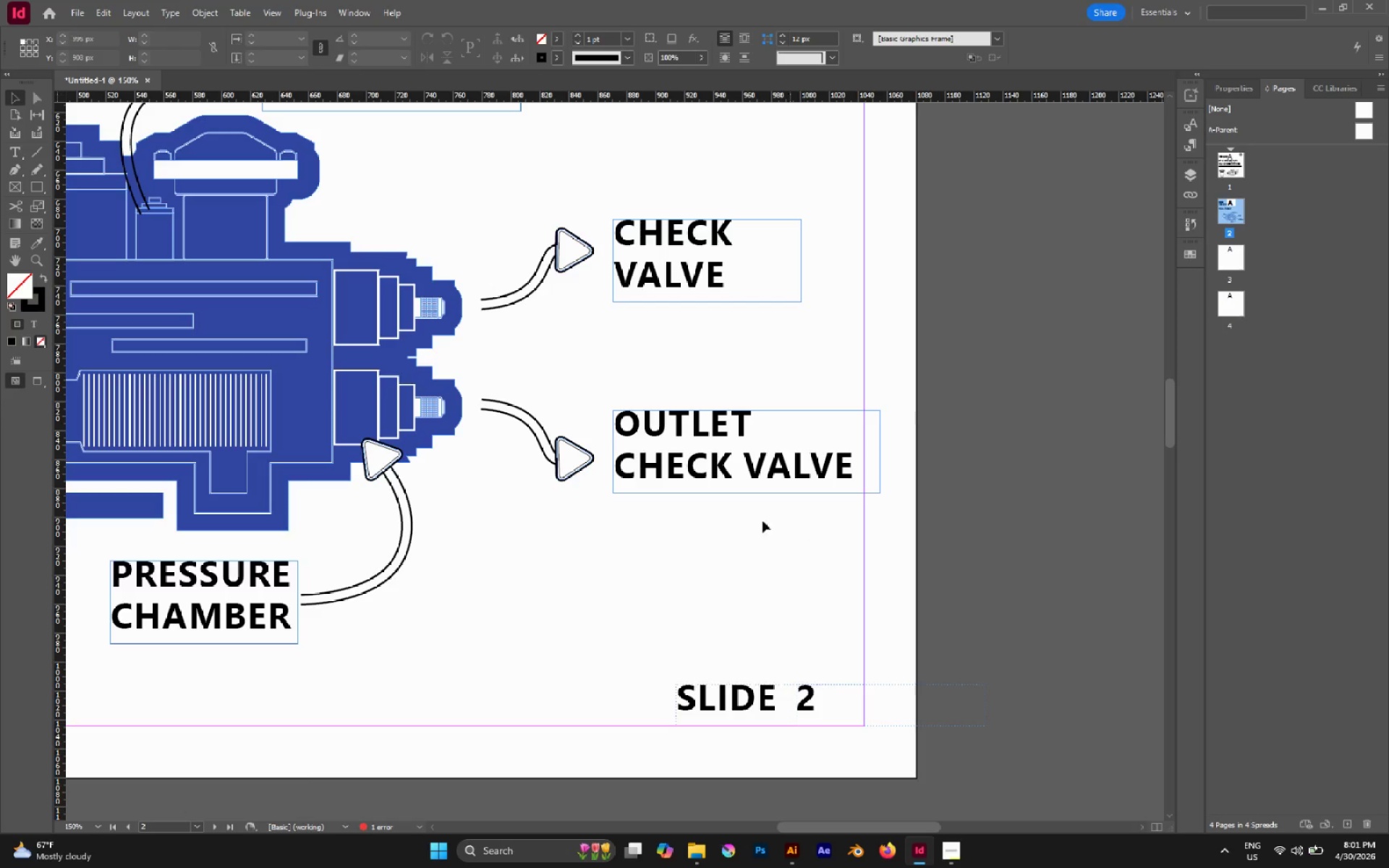 
hold_key(key=AltLeft, duration=0.64)
 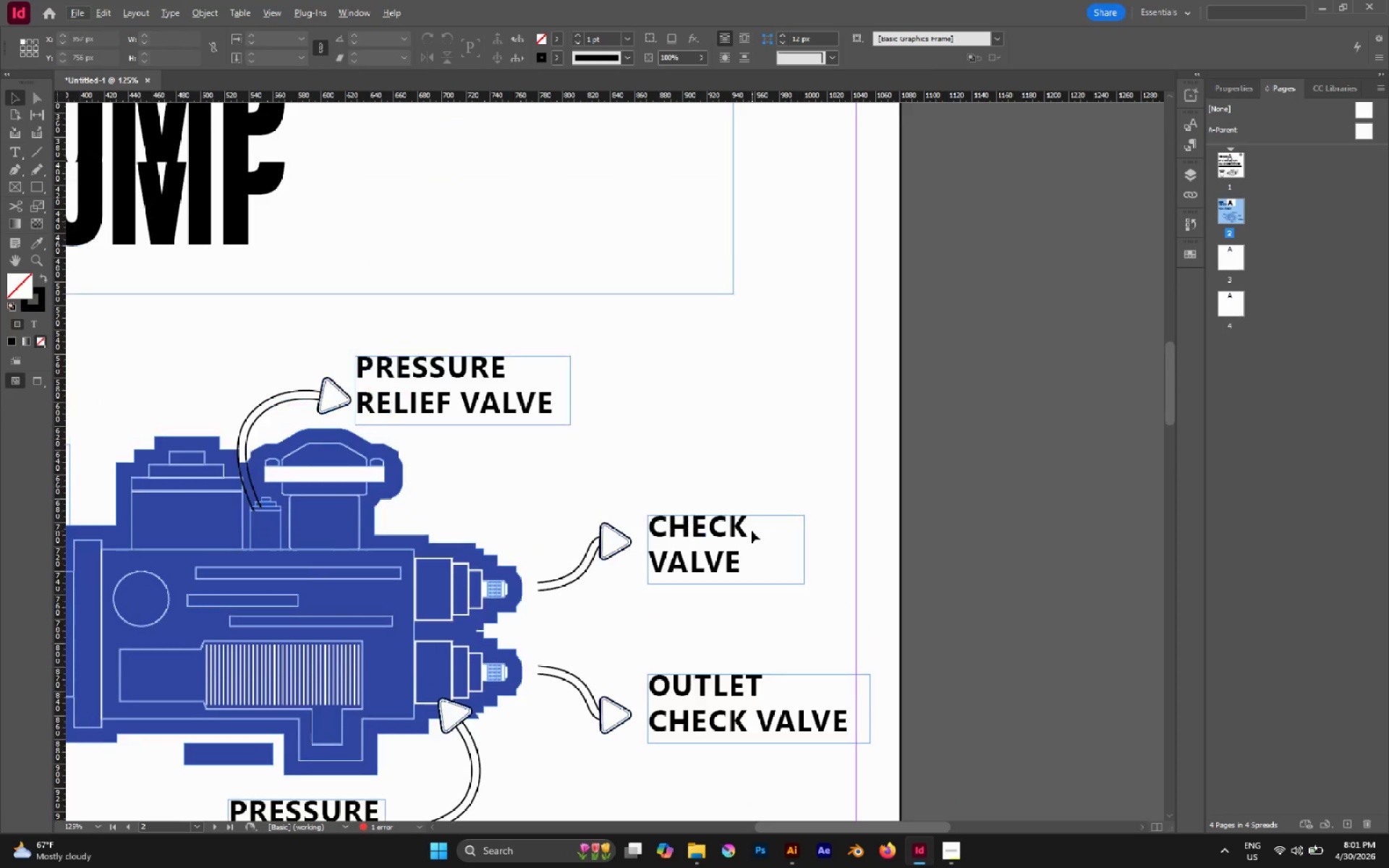 
hold_key(key=AltLeft, duration=0.47)
 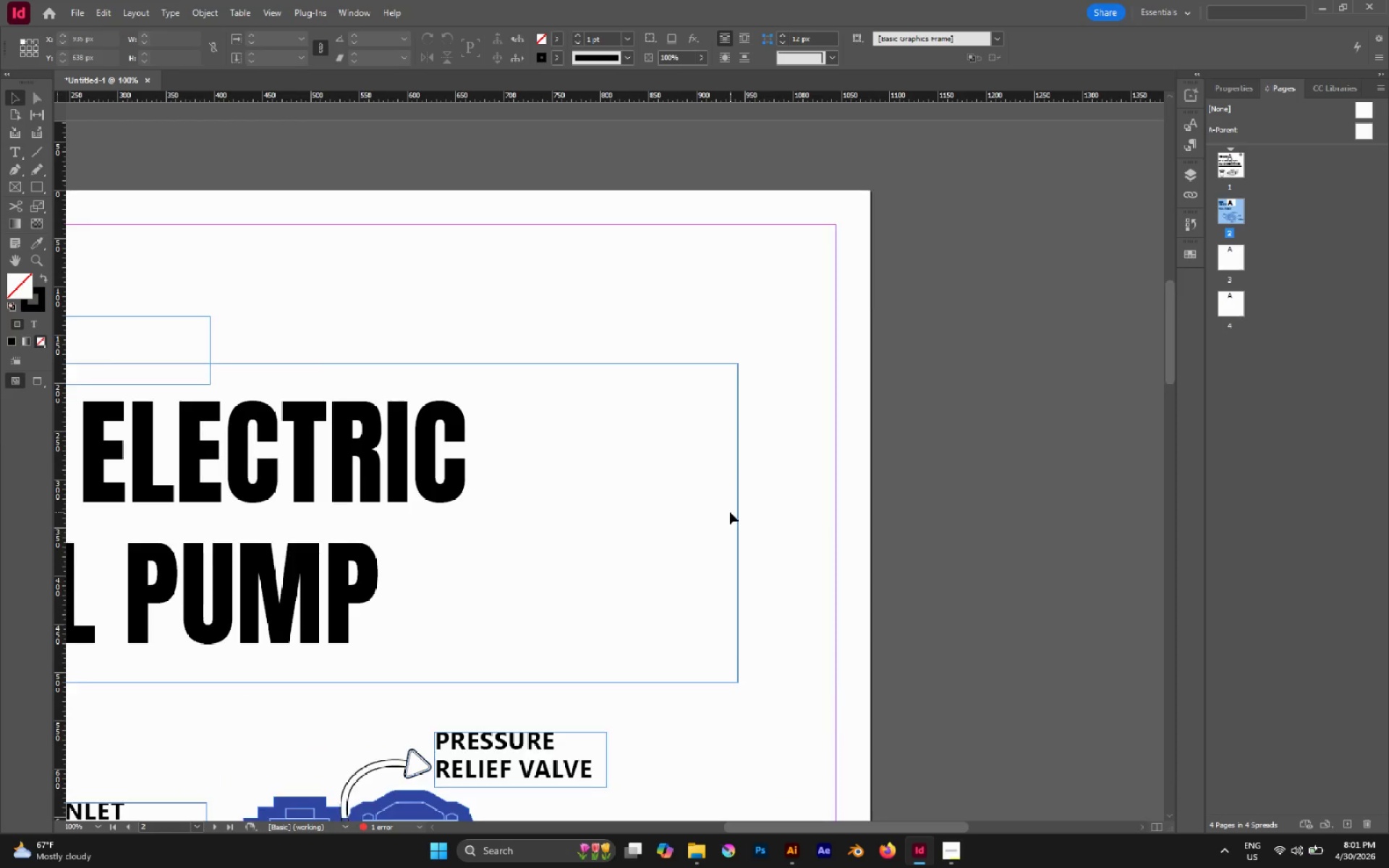 
hold_key(key=AltLeft, duration=0.77)
 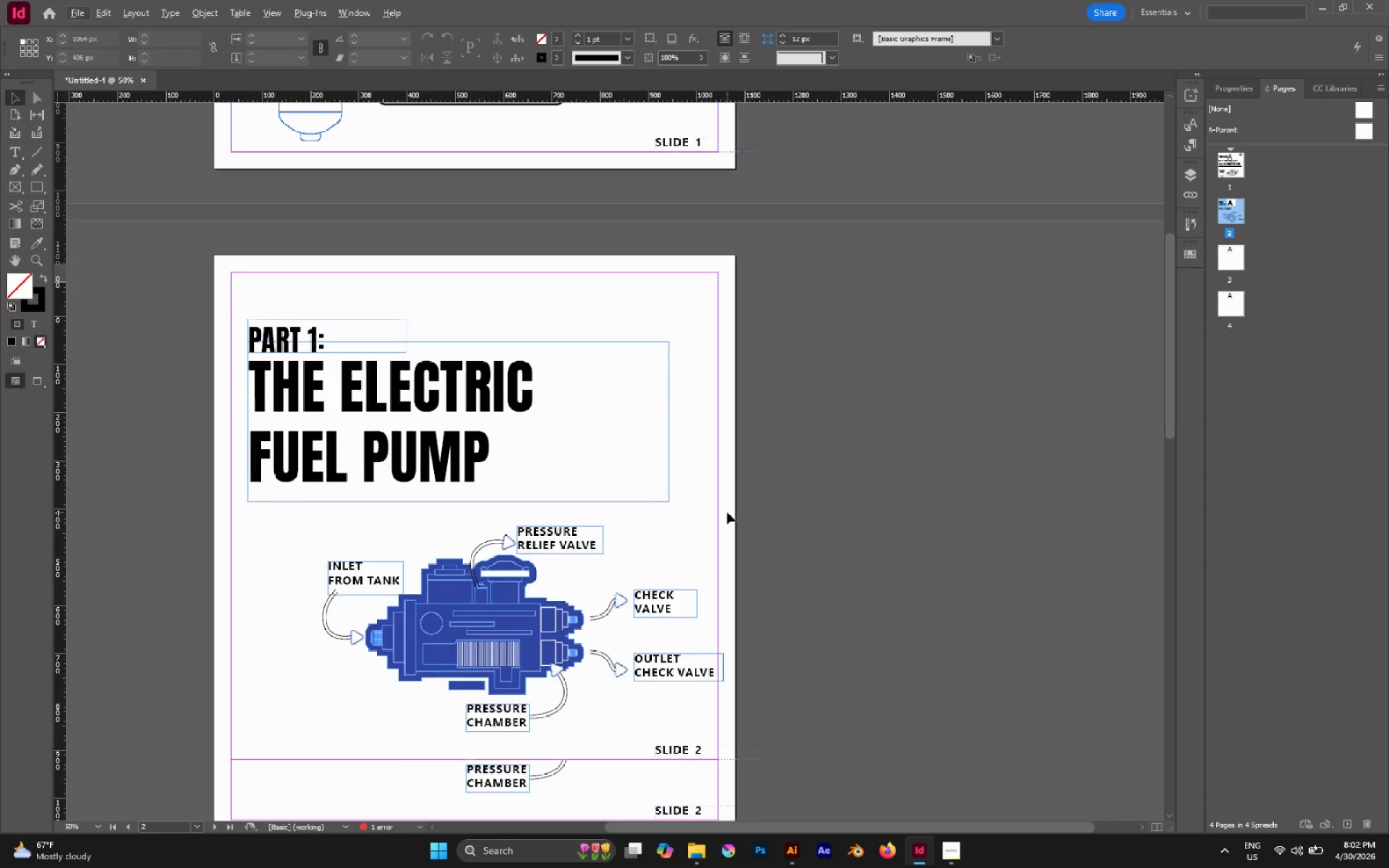 
scroll: coordinate [730, 512], scroll_direction: up, amount: 13.0
 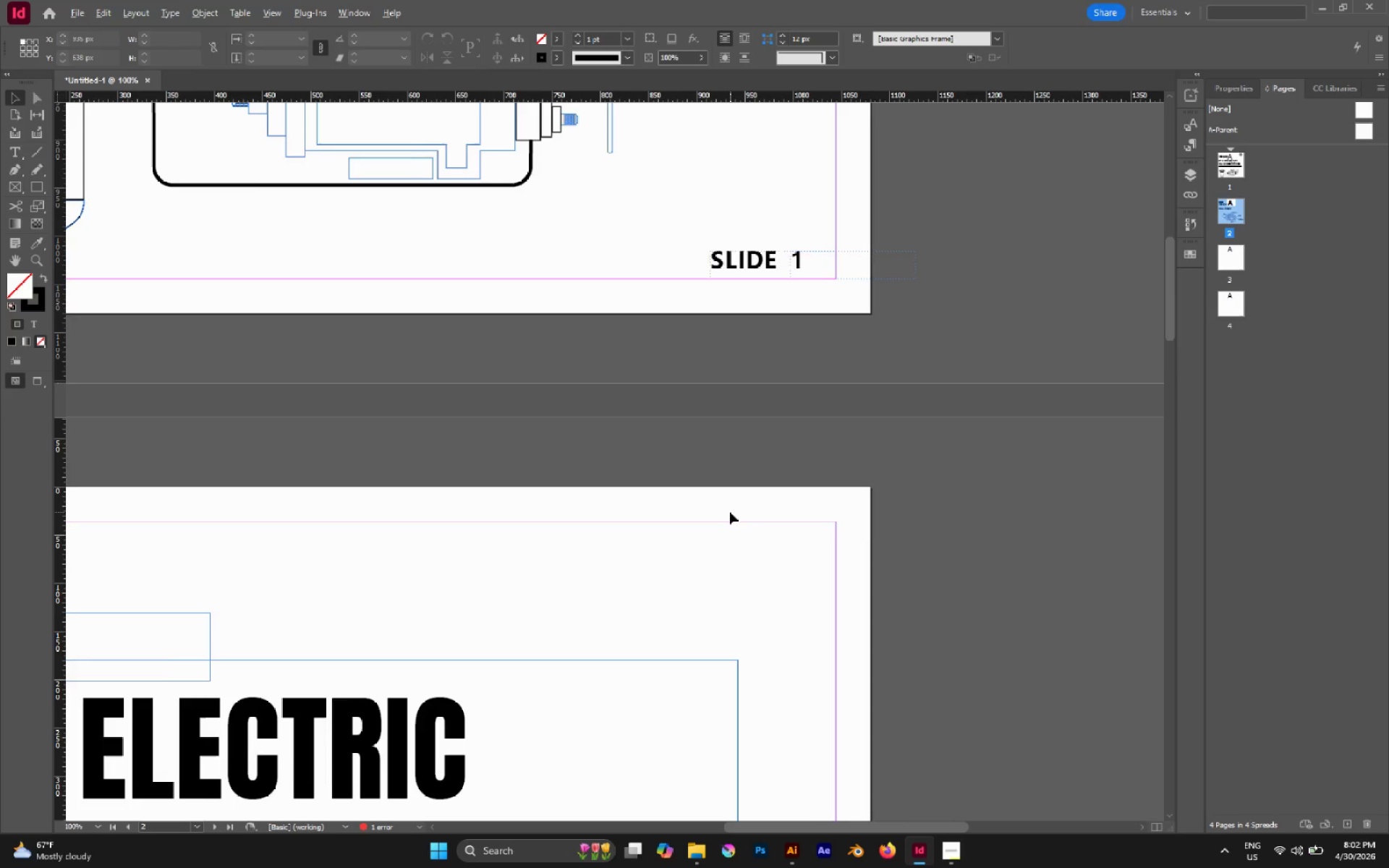 
scroll: coordinate [684, 524], scroll_direction: down, amount: 20.0
 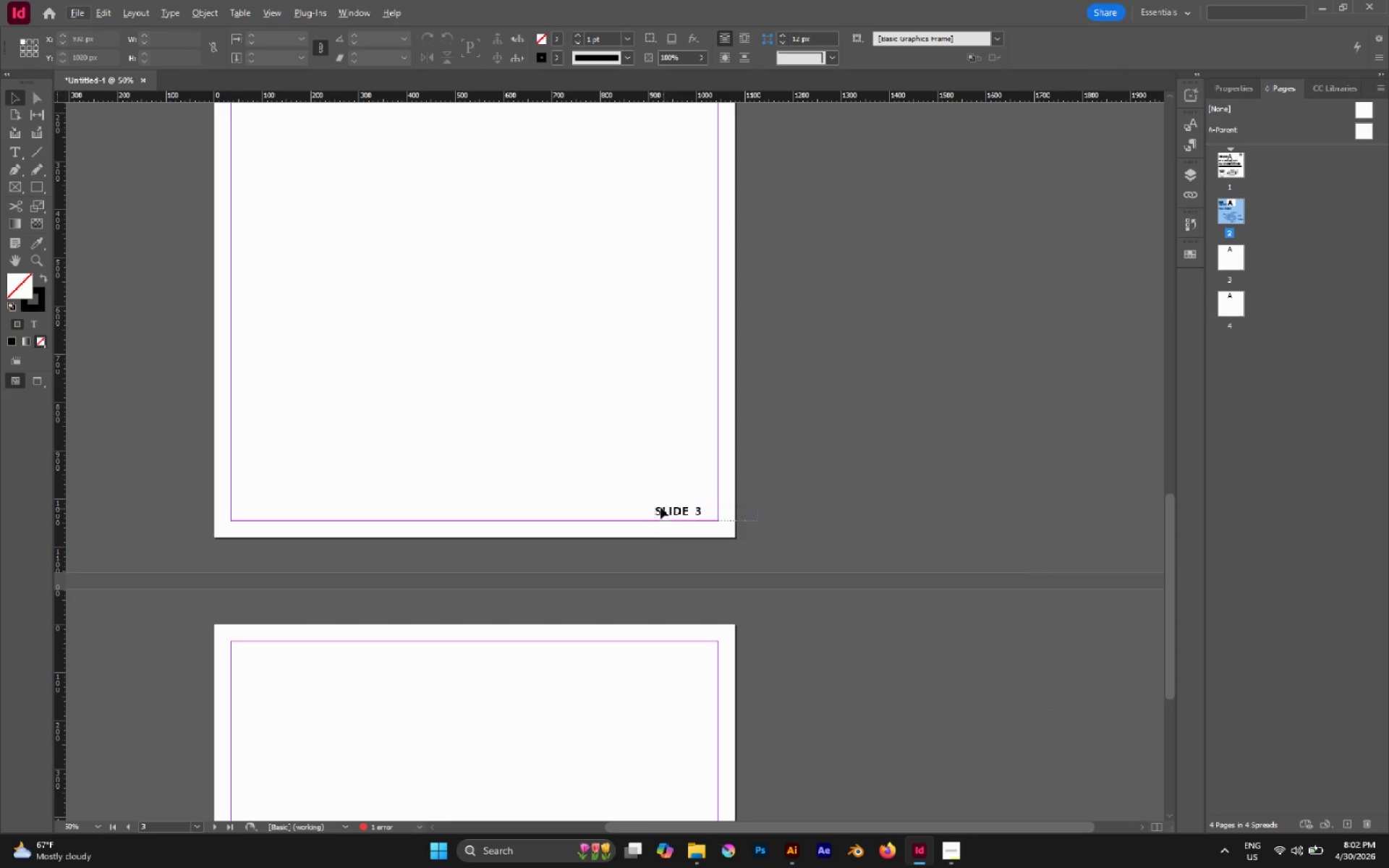 
left_click_drag(start_coordinate=[638, 482], to_coordinate=[713, 525])
 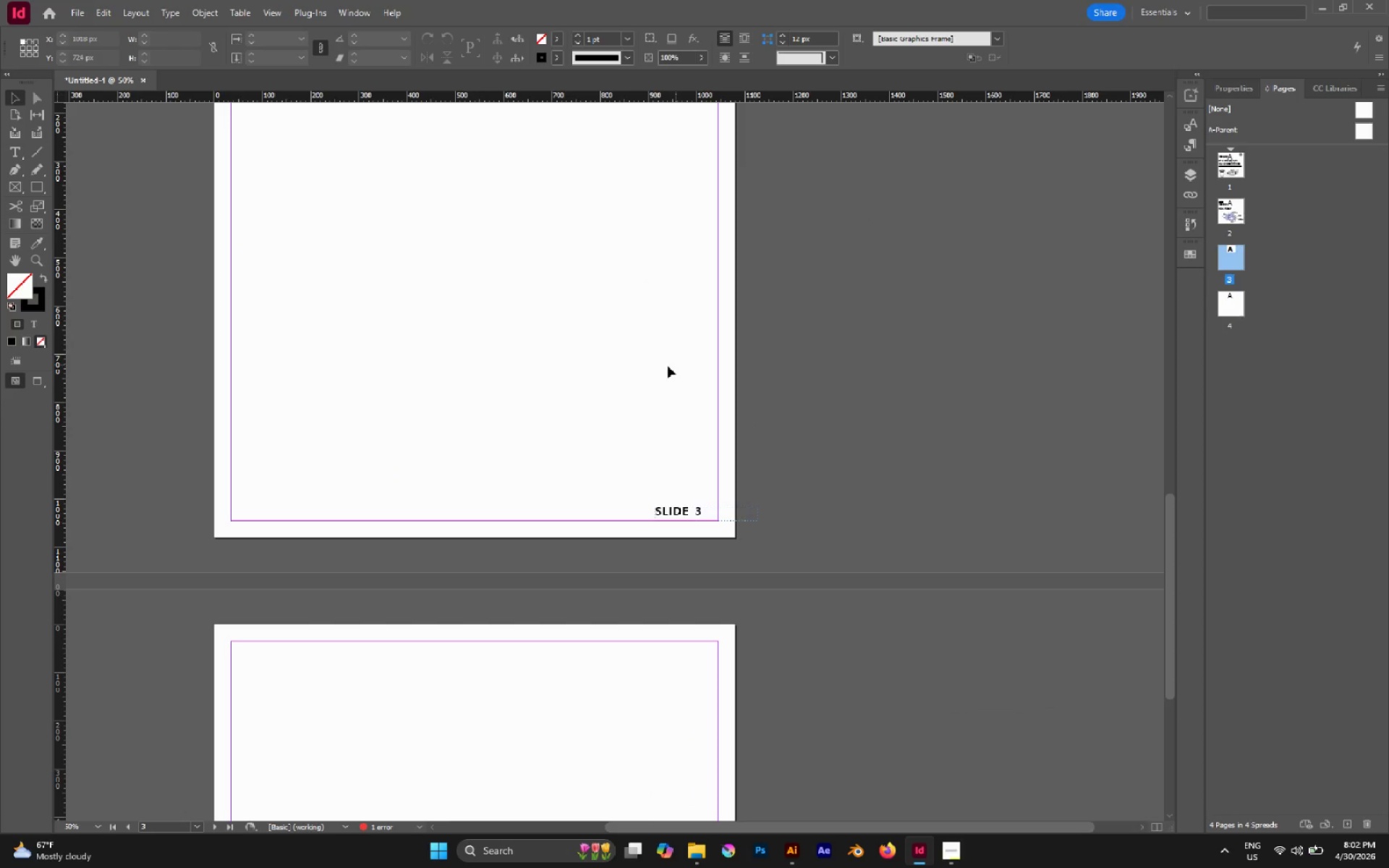 
scroll: coordinate [641, 372], scroll_direction: up, amount: 3.0
 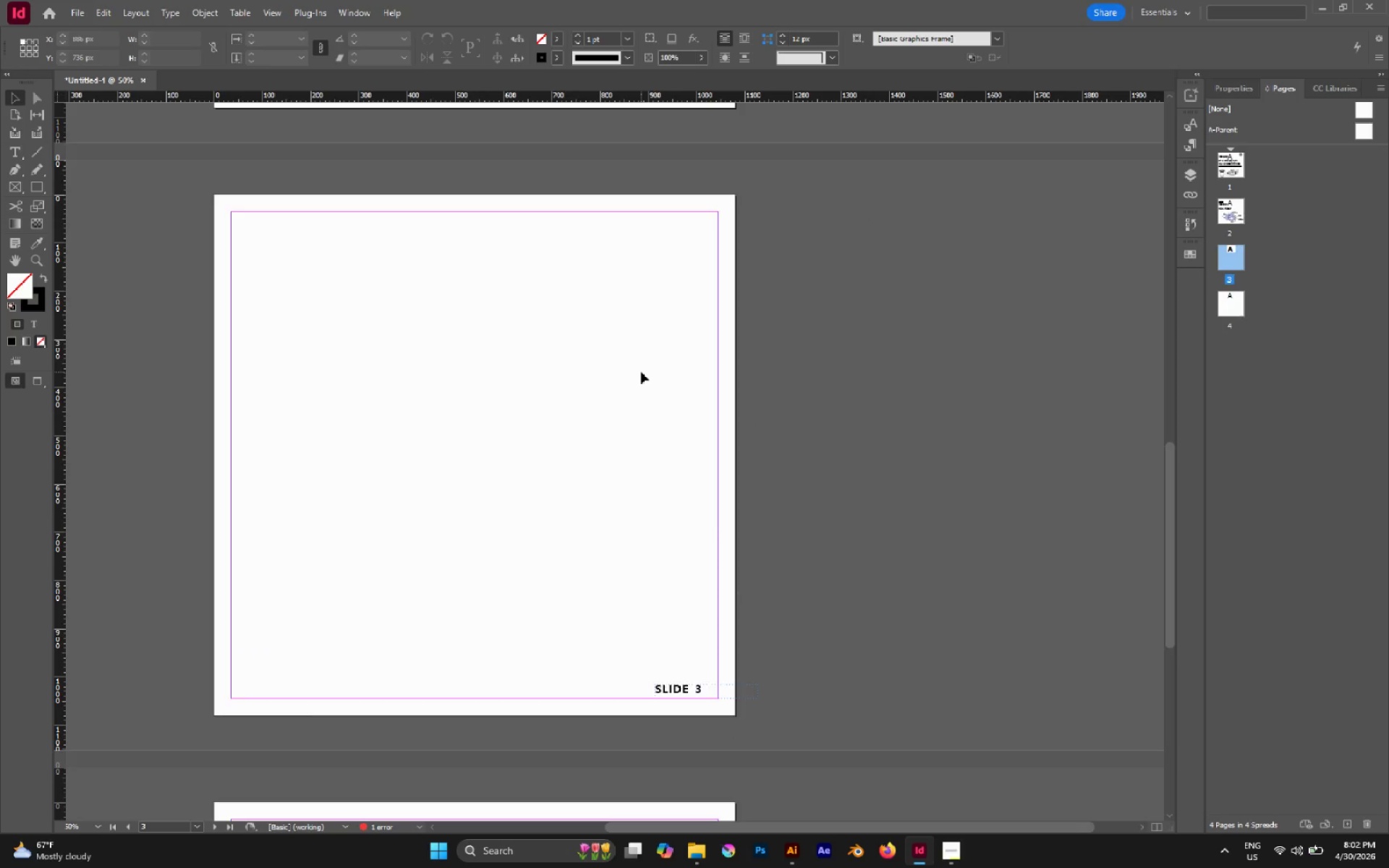 
key(W)
 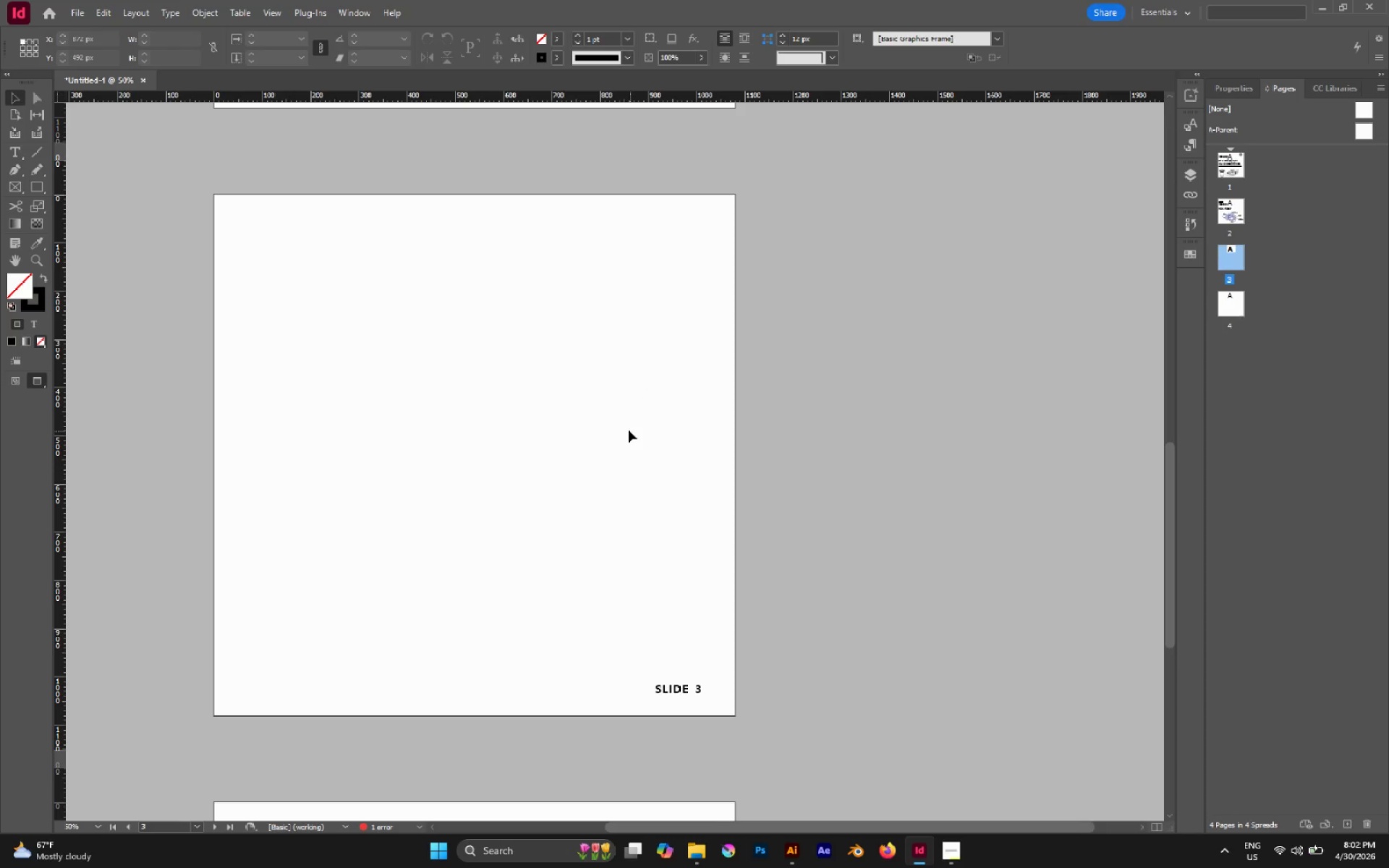 
hold_key(key=AltLeft, duration=0.39)
 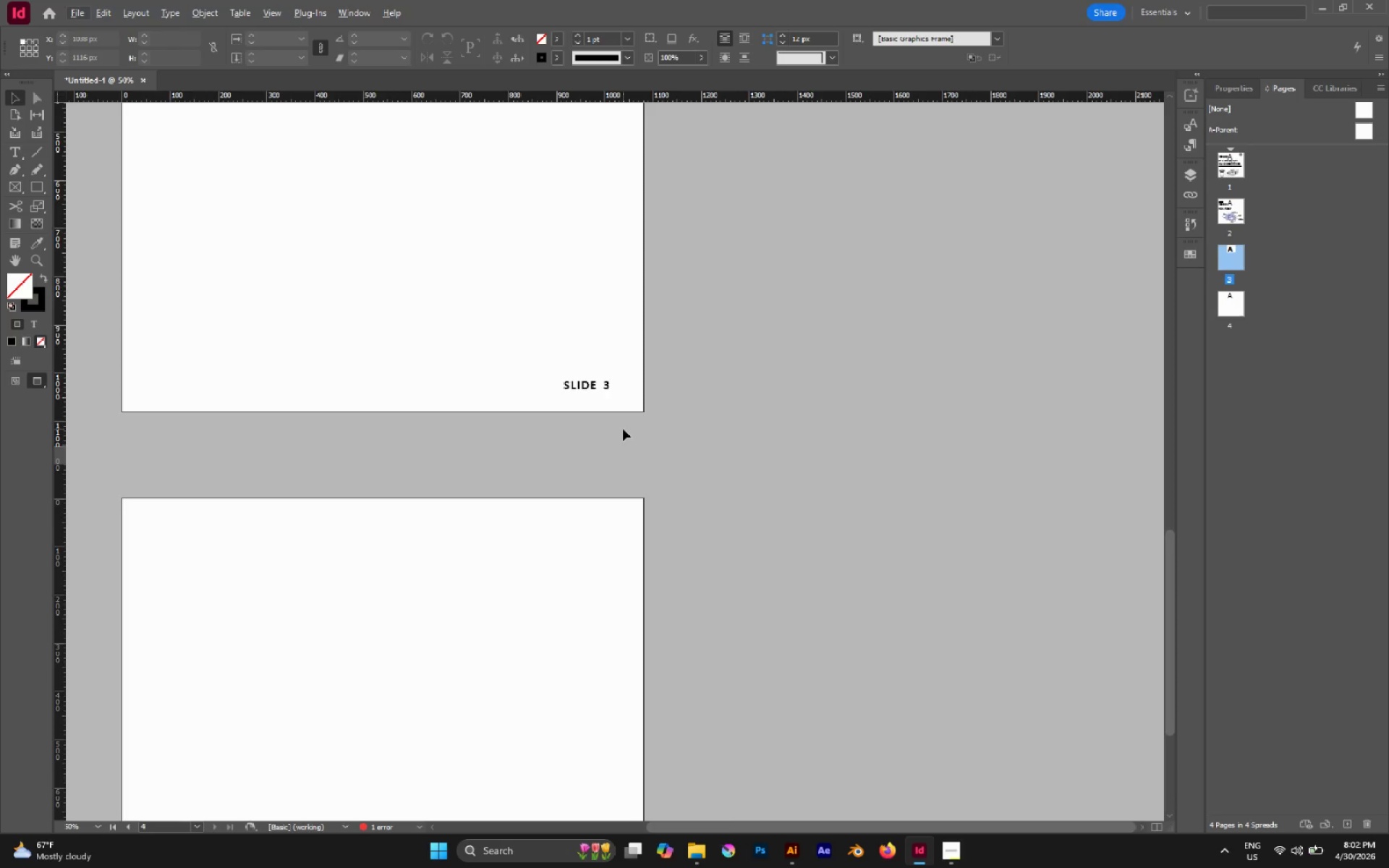 
hold_key(key=AltLeft, duration=0.88)
 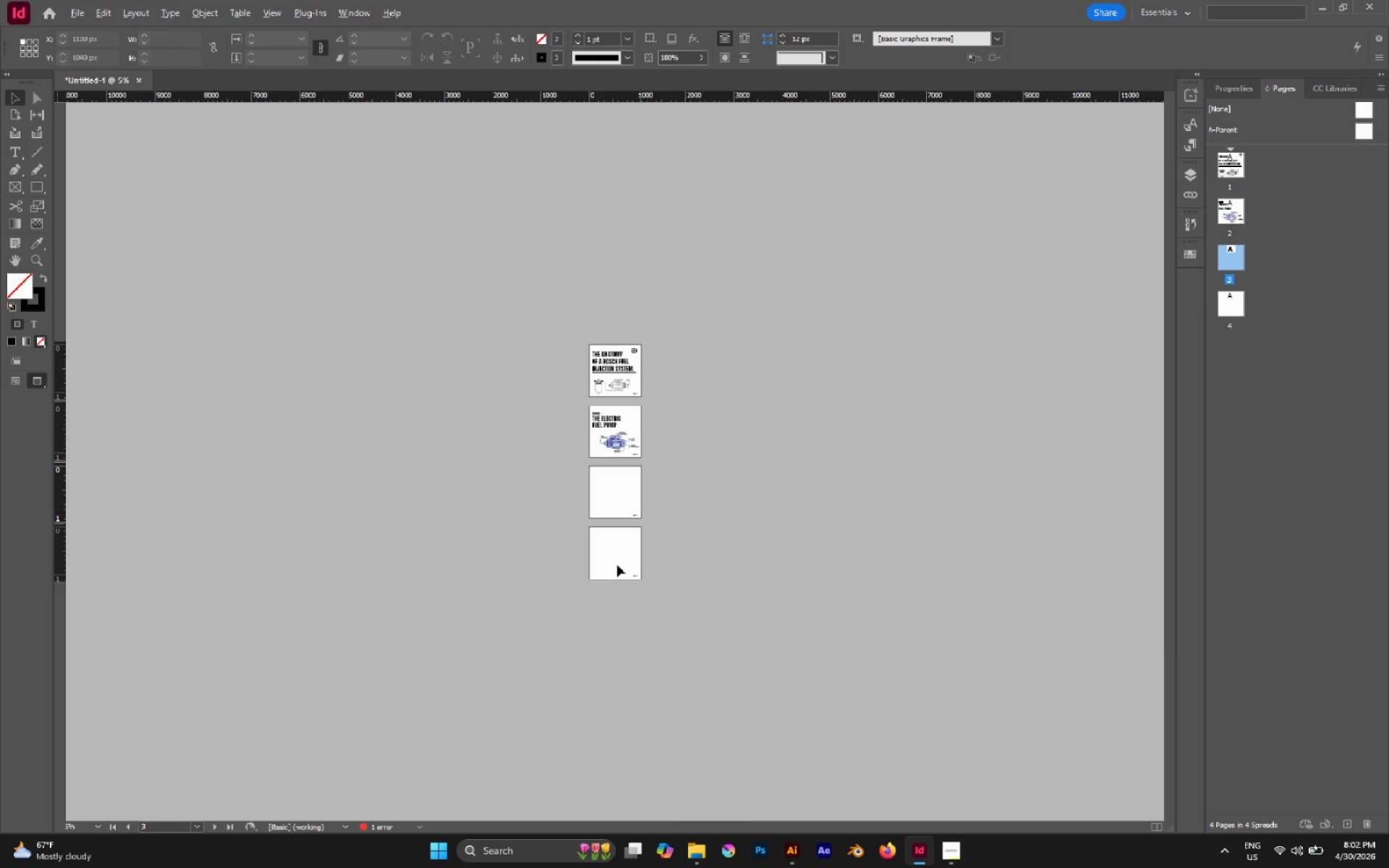 
scroll: coordinate [623, 430], scroll_direction: down, amount: 5.0
 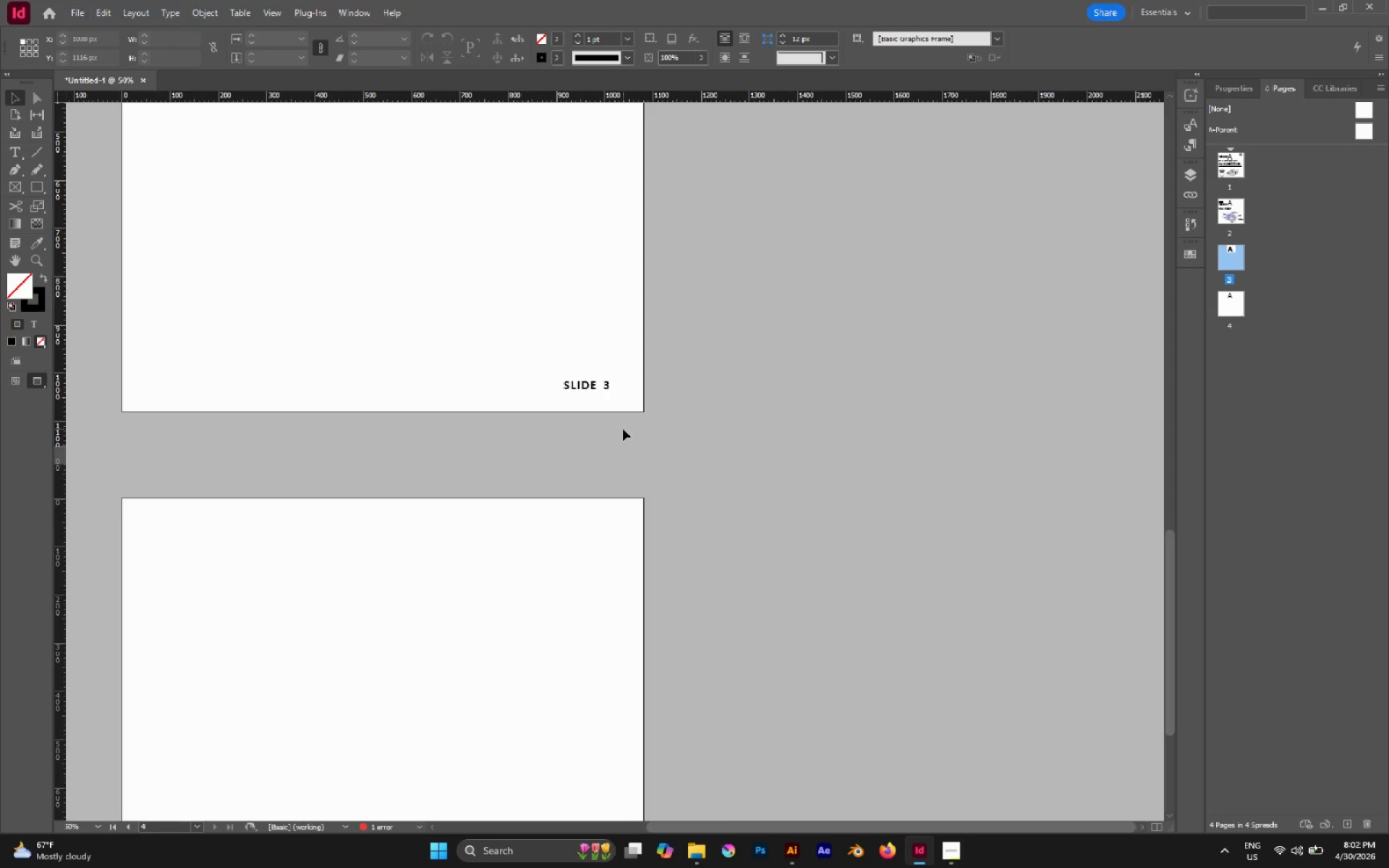 
hold_key(key=AltLeft, duration=0.67)
 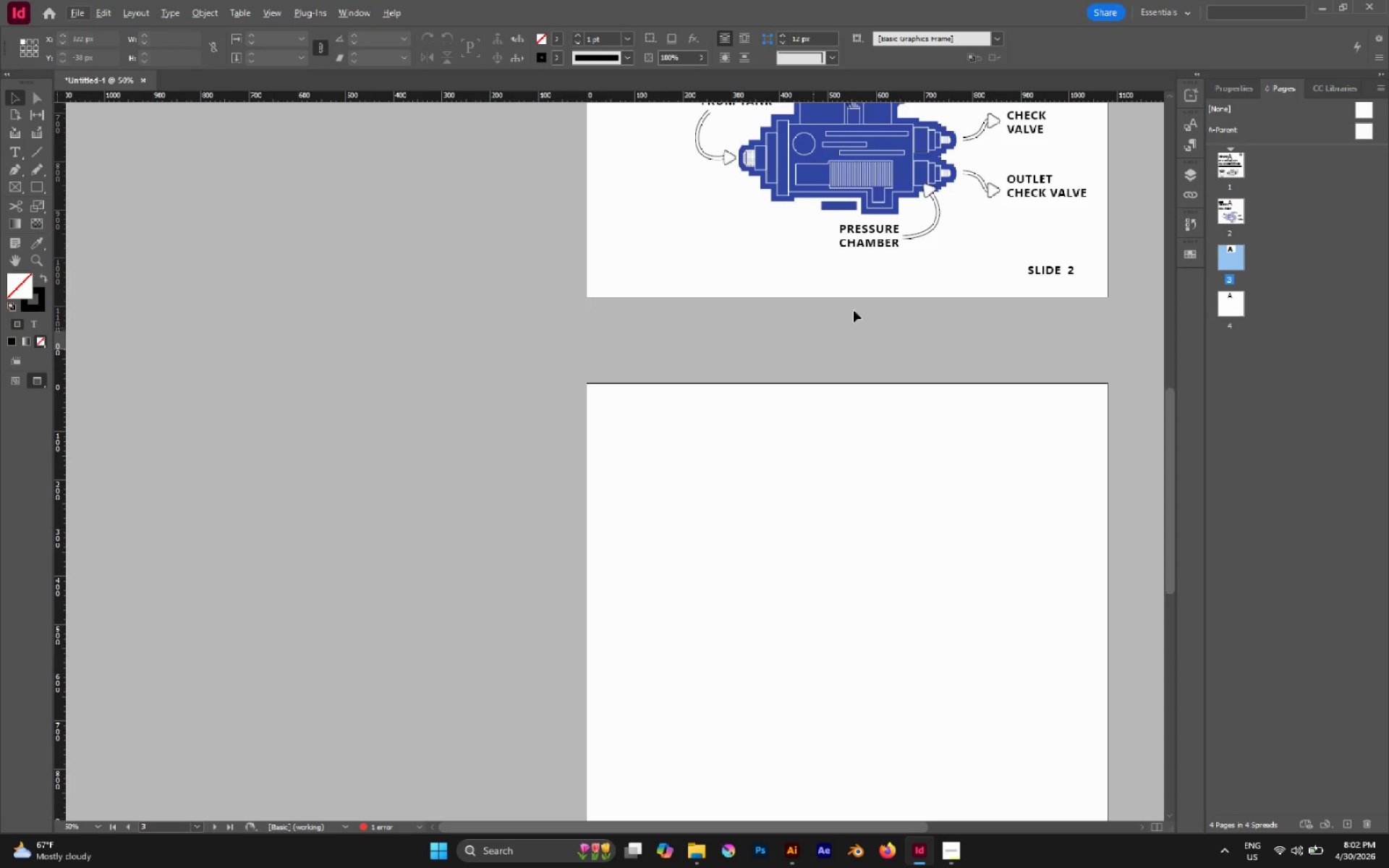 
scroll: coordinate [623, 429], scroll_direction: down, amount: 3.0
 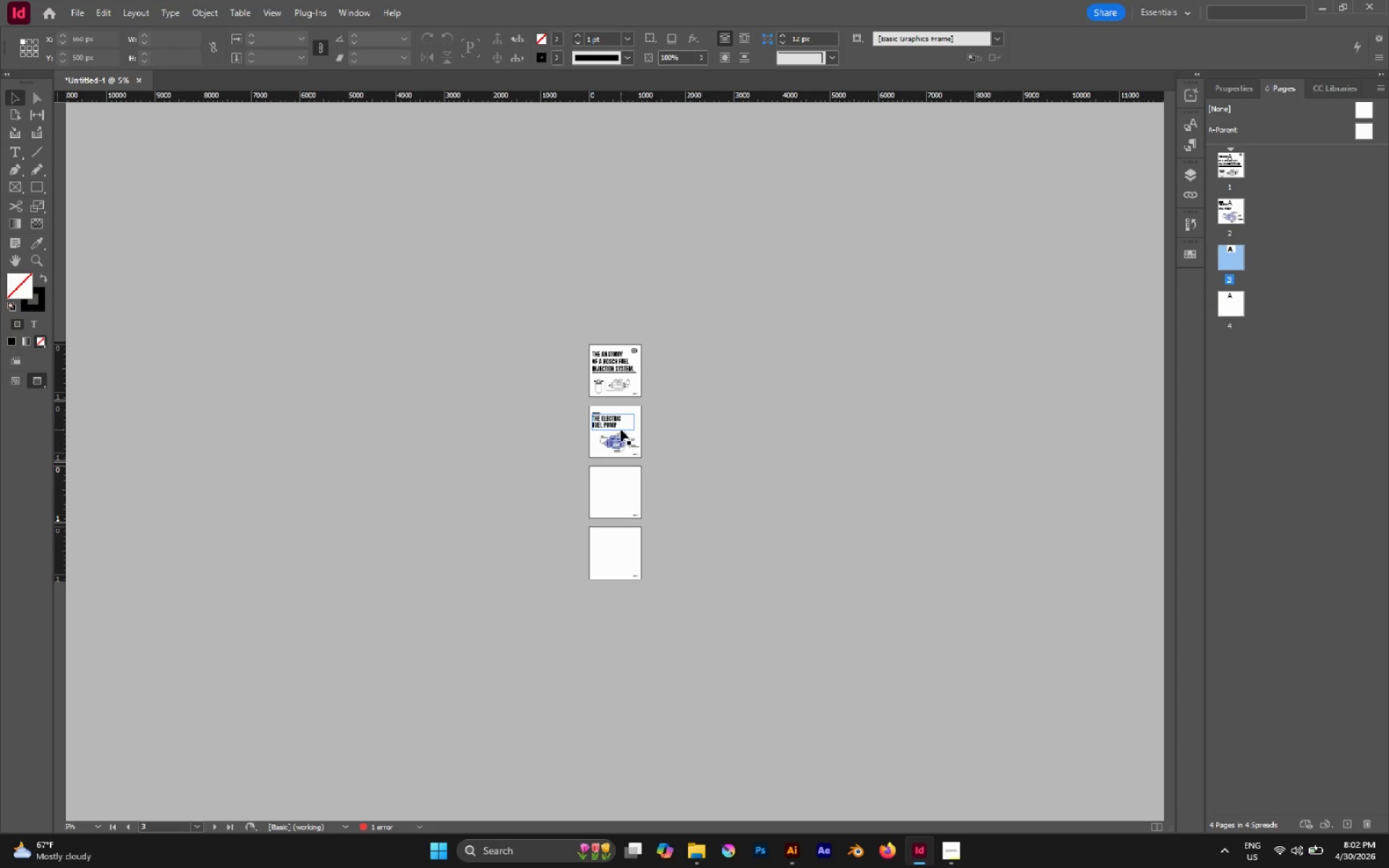 
scroll: coordinate [603, 583], scroll_direction: up, amount: 3.0
 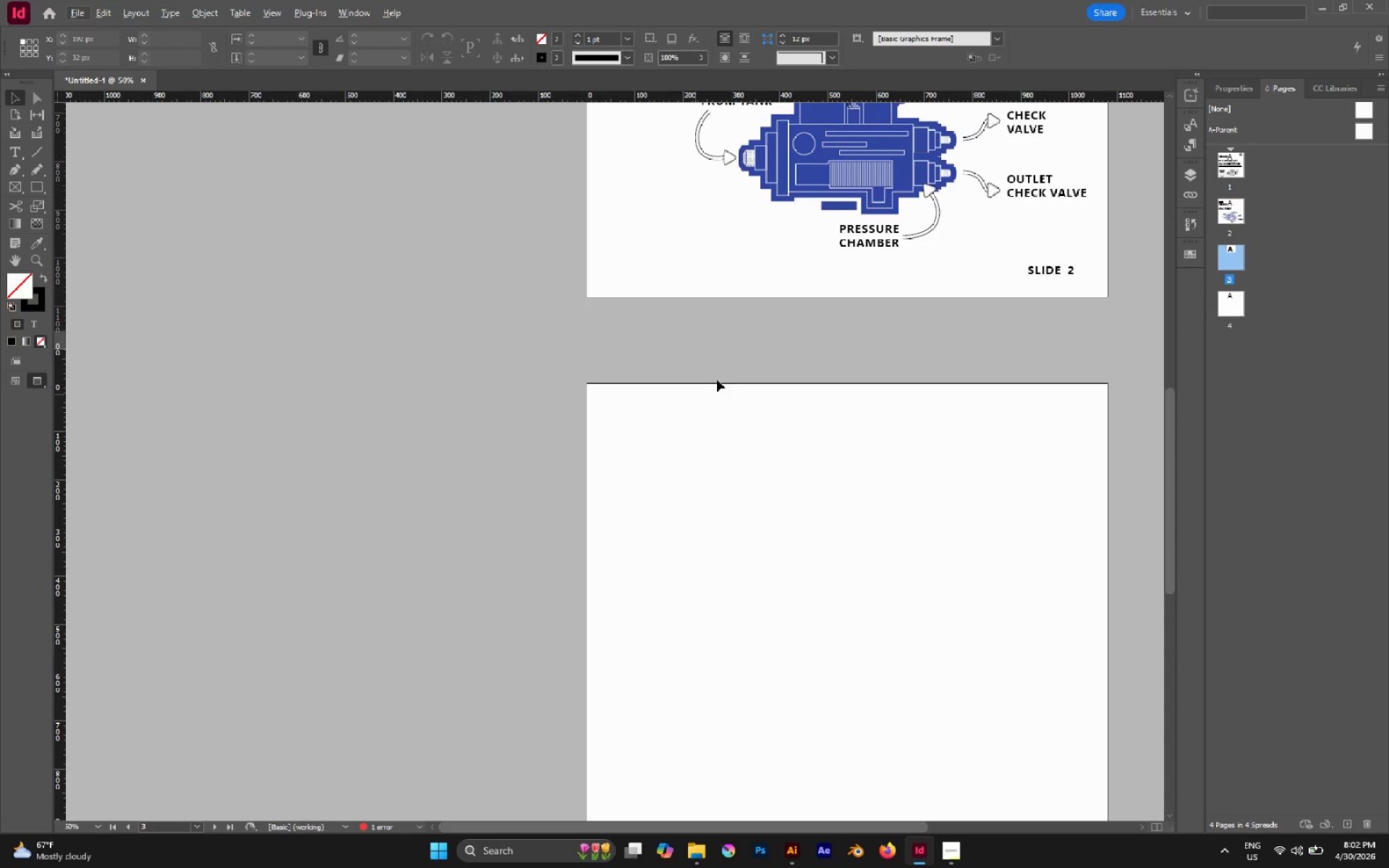 
hold_key(key=Space, duration=1.5)
 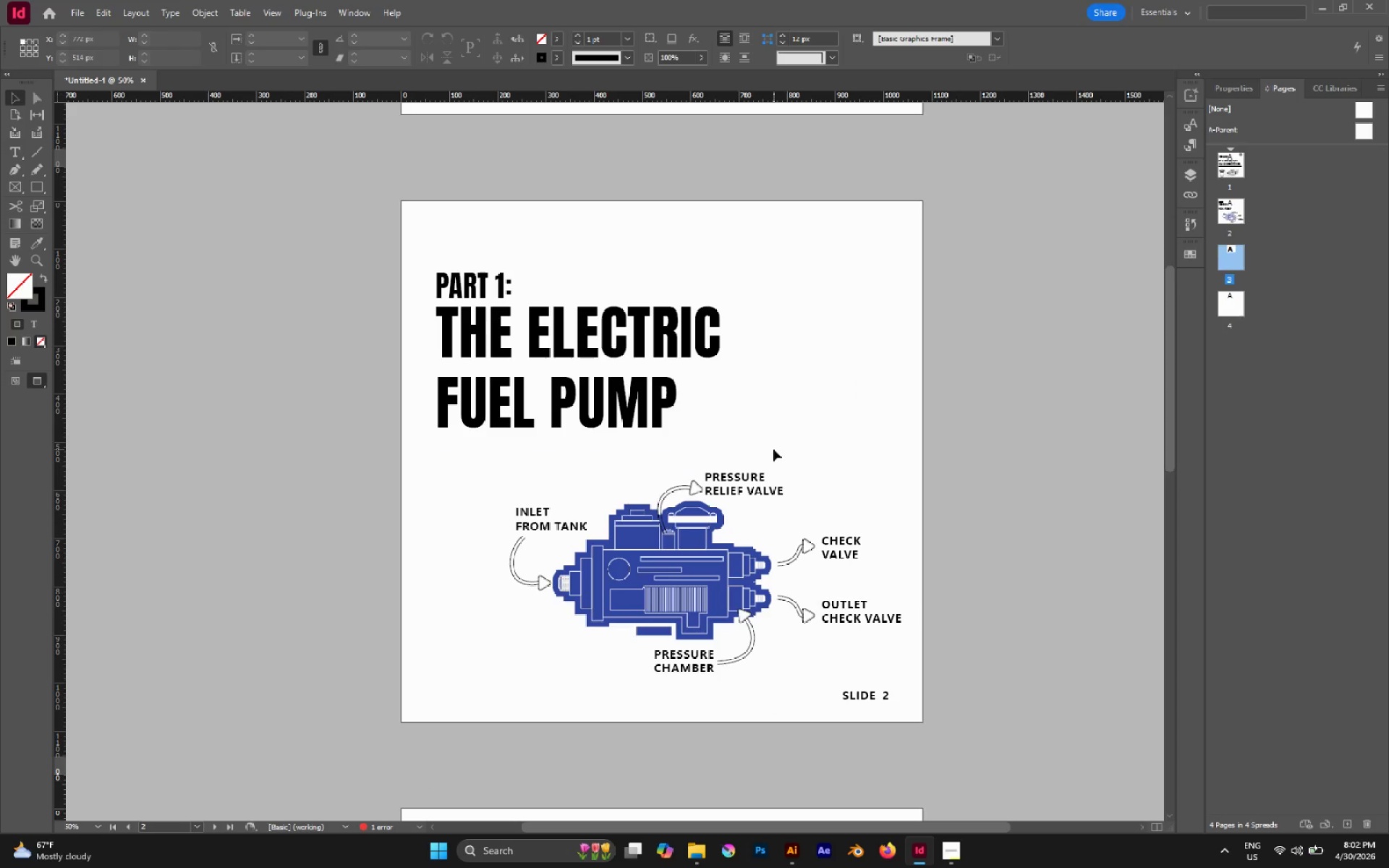 
left_click_drag(start_coordinate=[865, 307], to_coordinate=[696, 553])
 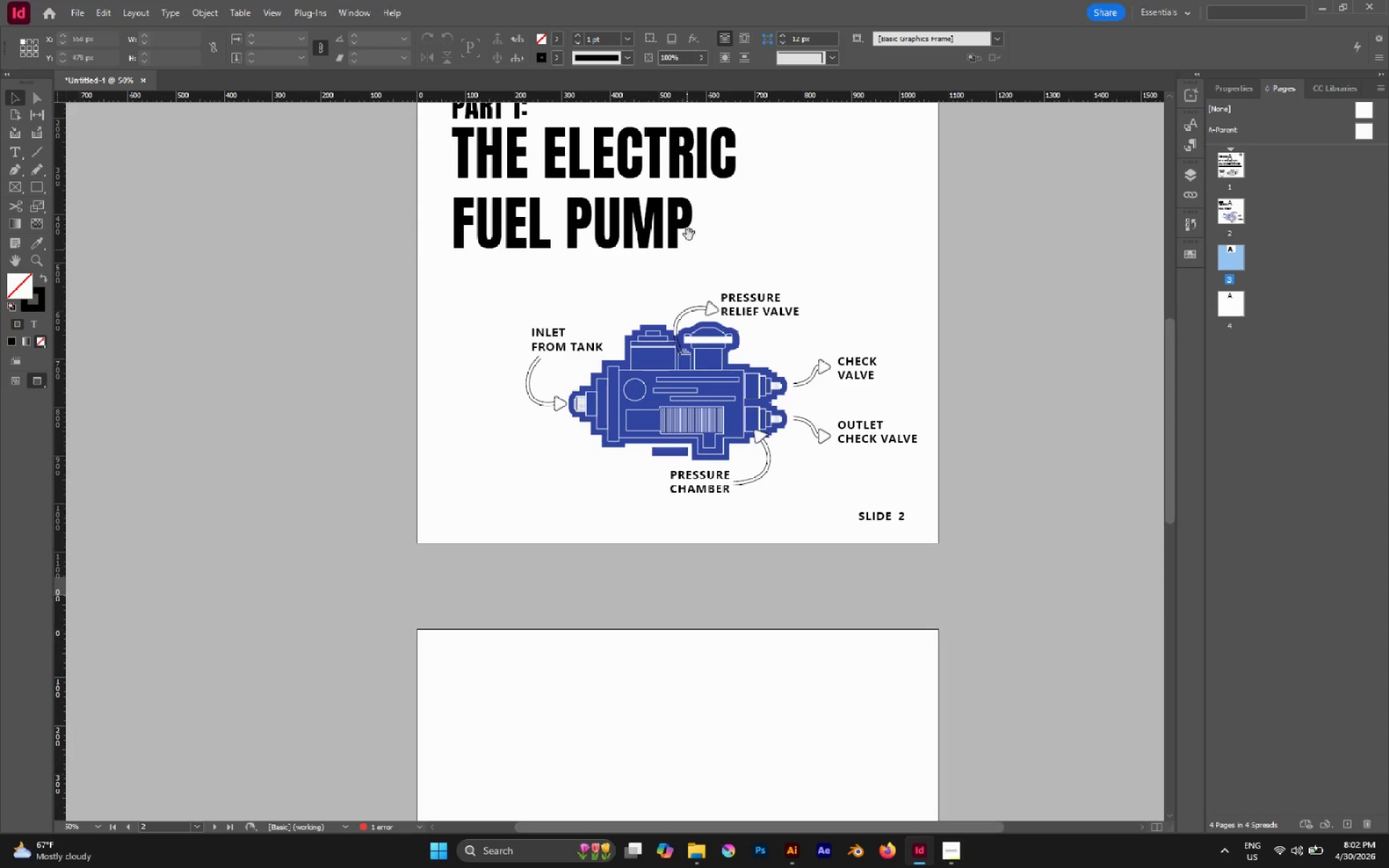 
left_click_drag(start_coordinate=[689, 234], to_coordinate=[674, 414])
 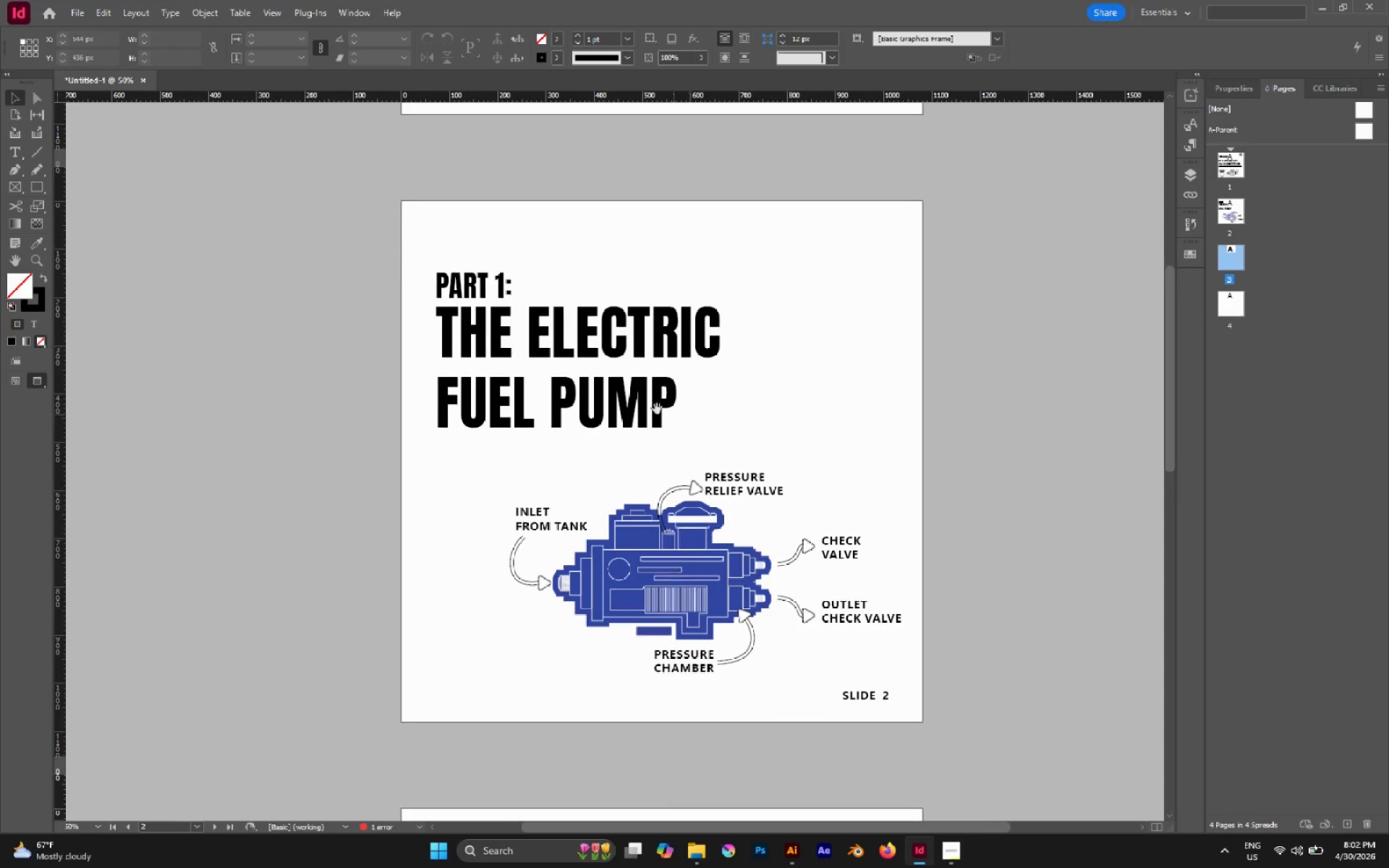 
key(Space)
 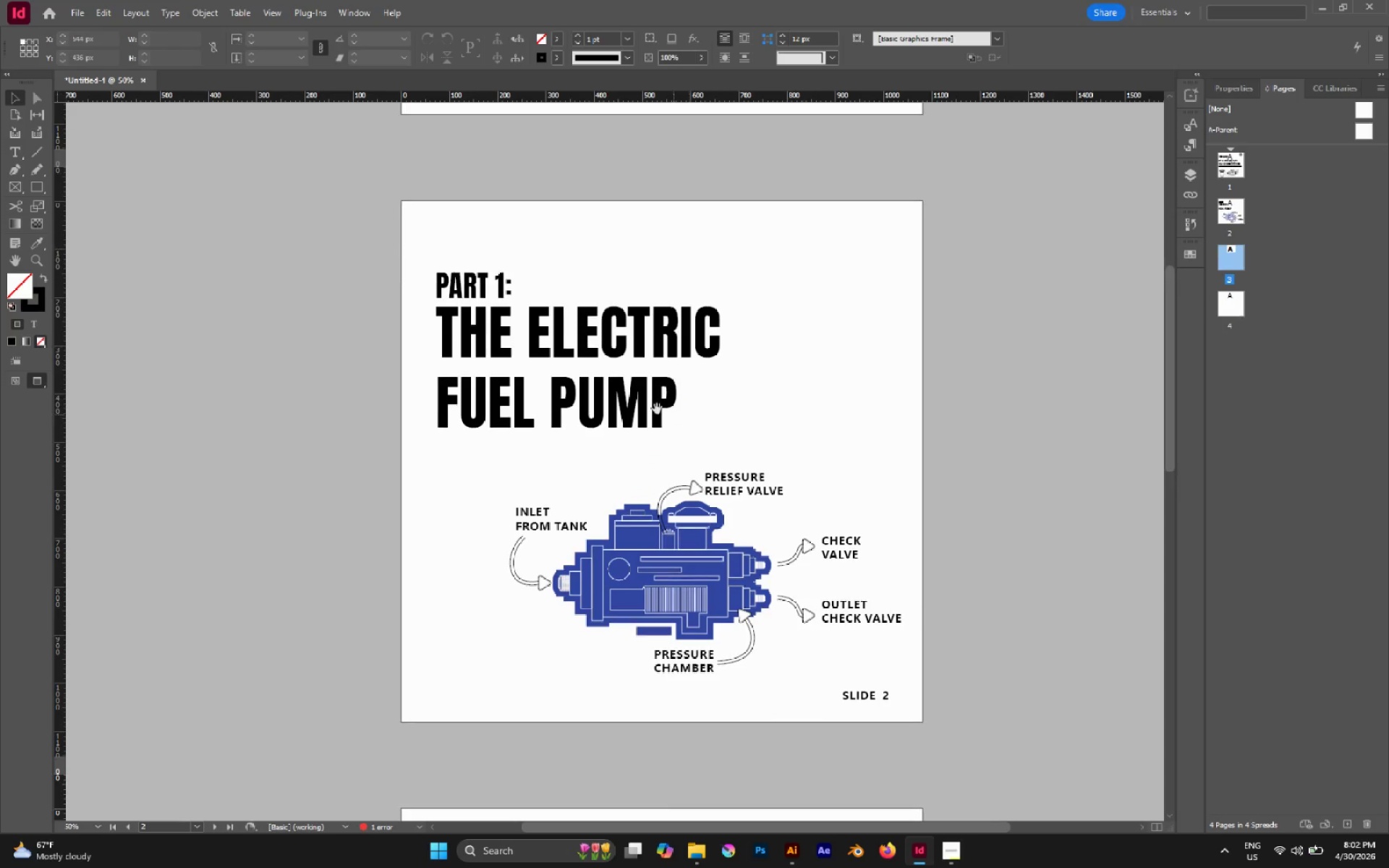 
key(Space)
 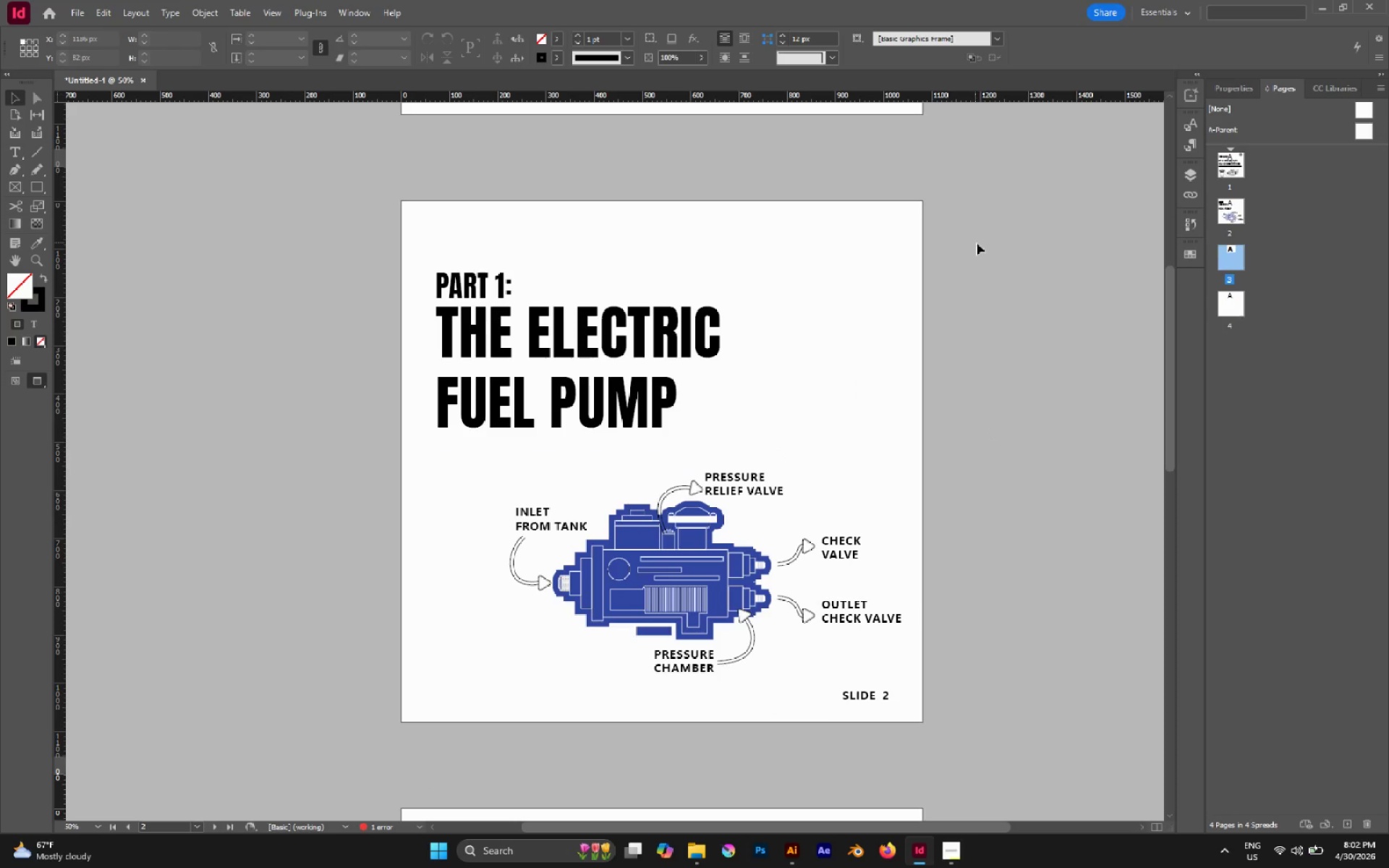 
wait(7.39)
 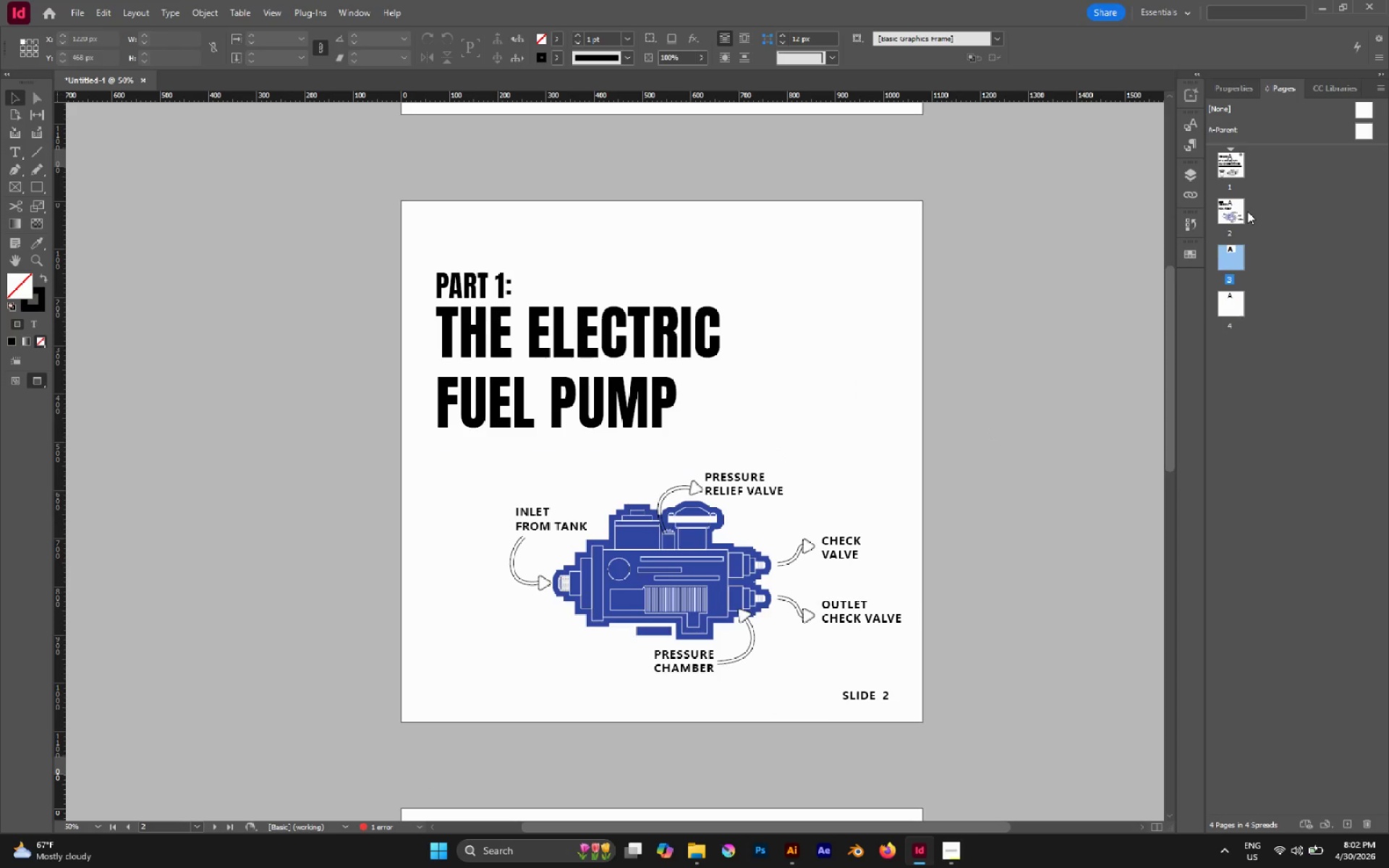 
hold_key(key=AltLeft, duration=0.75)
scroll: coordinate [849, 383], scroll_direction: down, amount: 1.0
 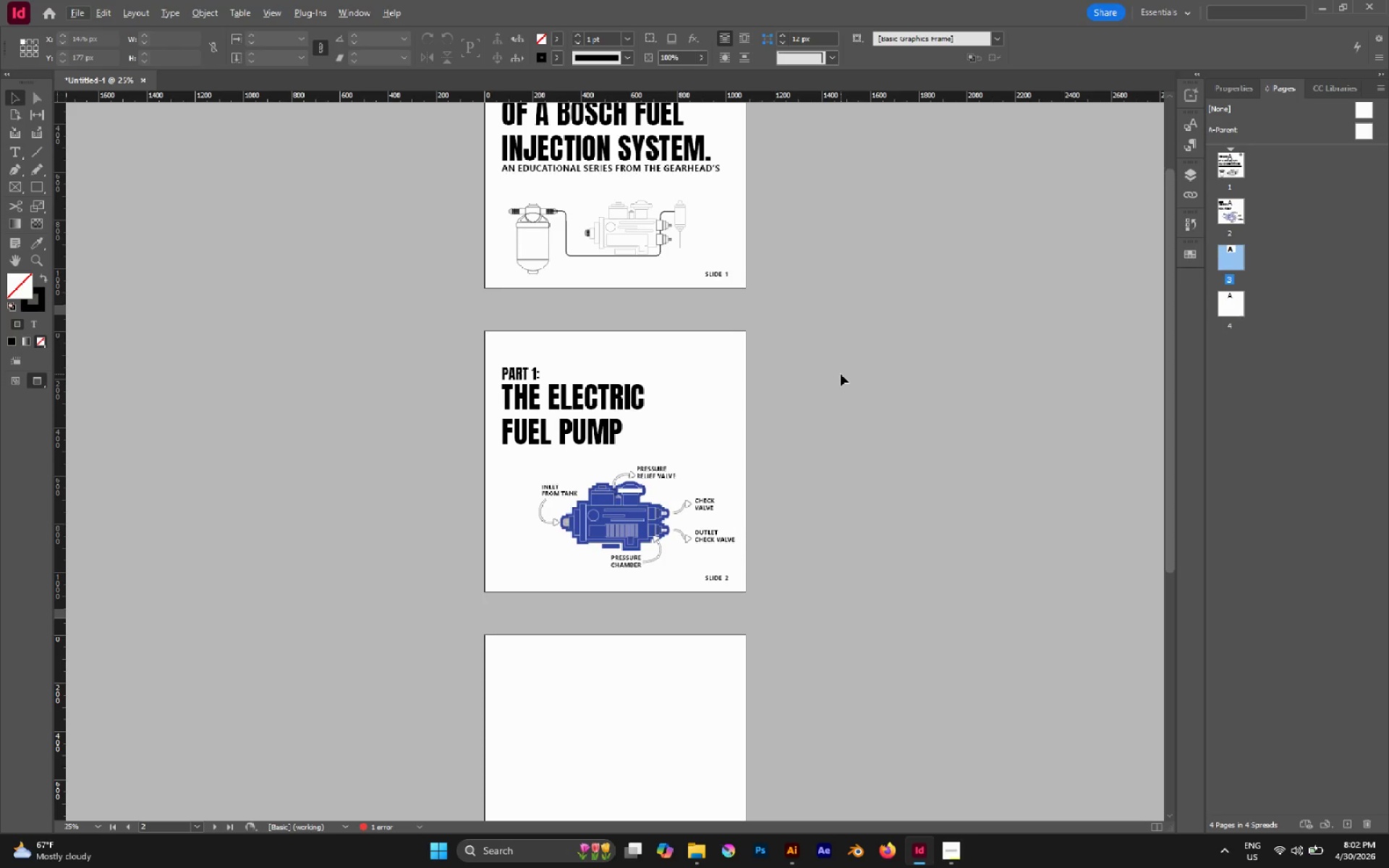 
wait(8.58)
 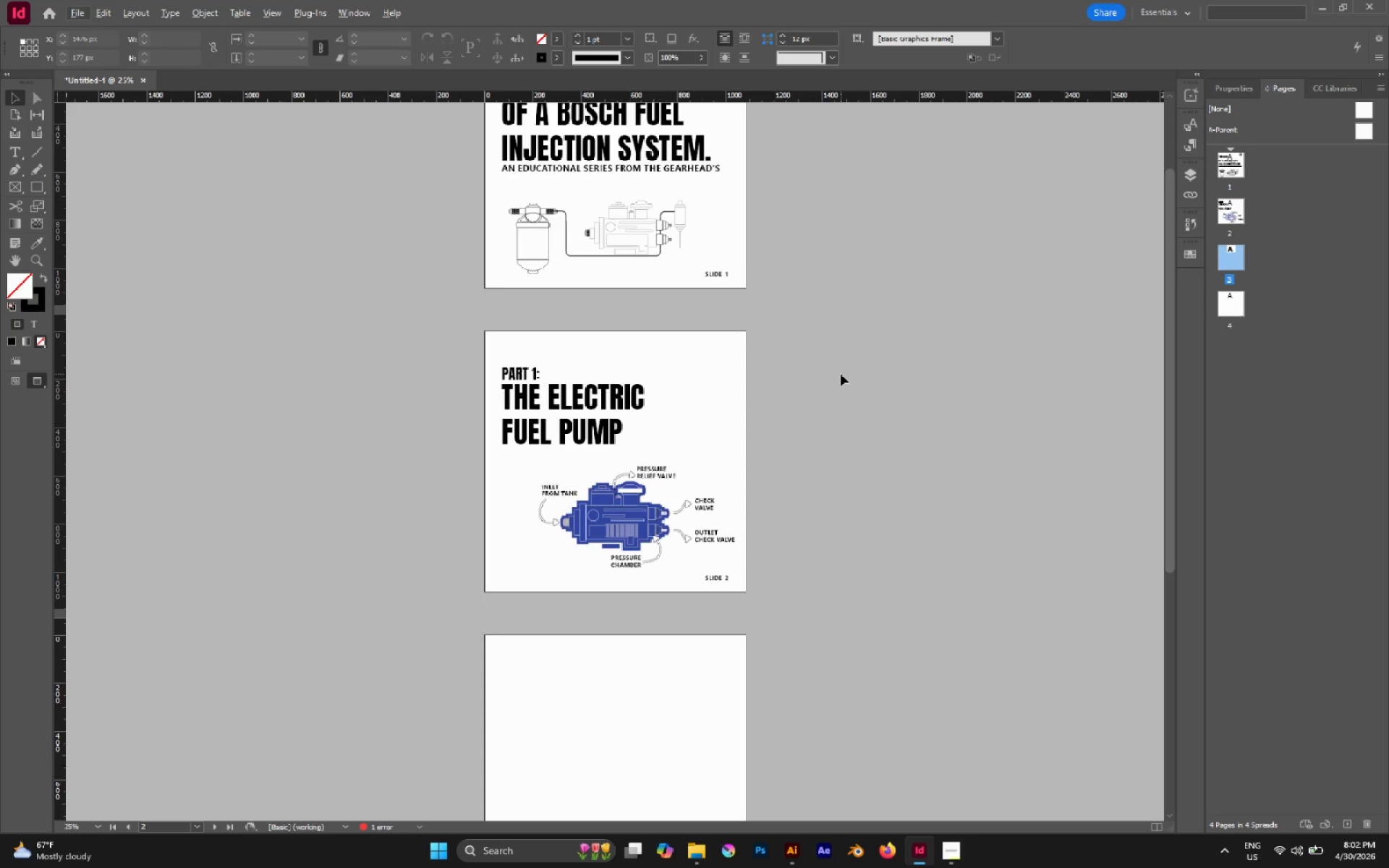 
left_click([958, 846])